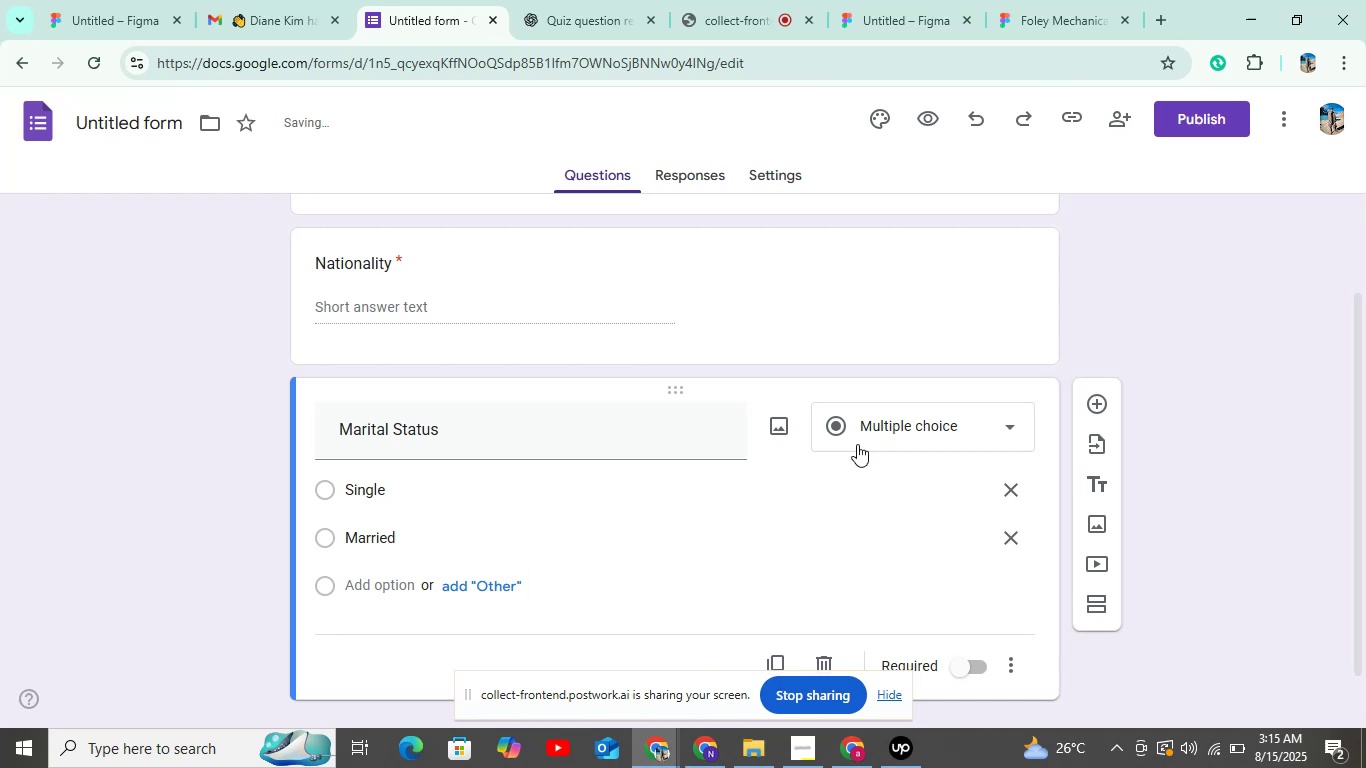 
scroll: coordinate [860, 443], scroll_direction: down, amount: 3.0
 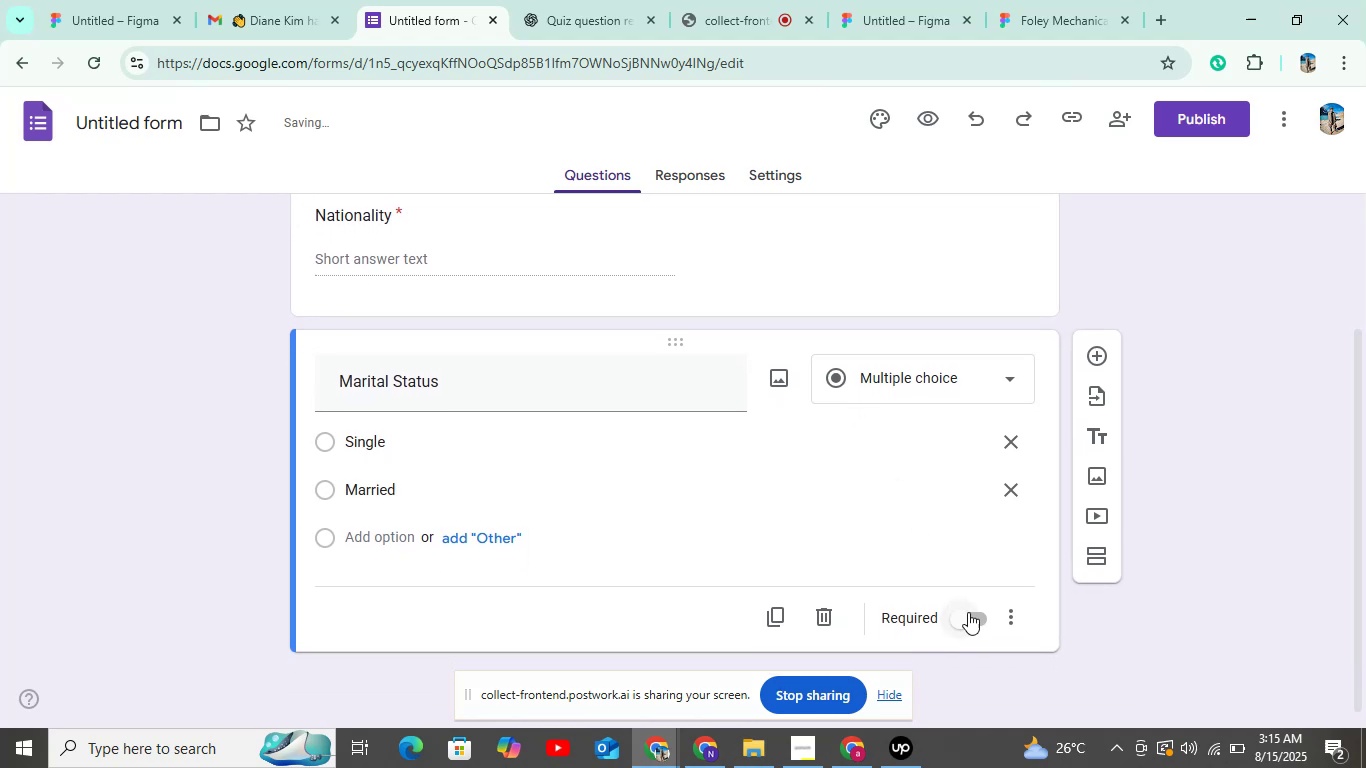 
left_click([969, 612])
 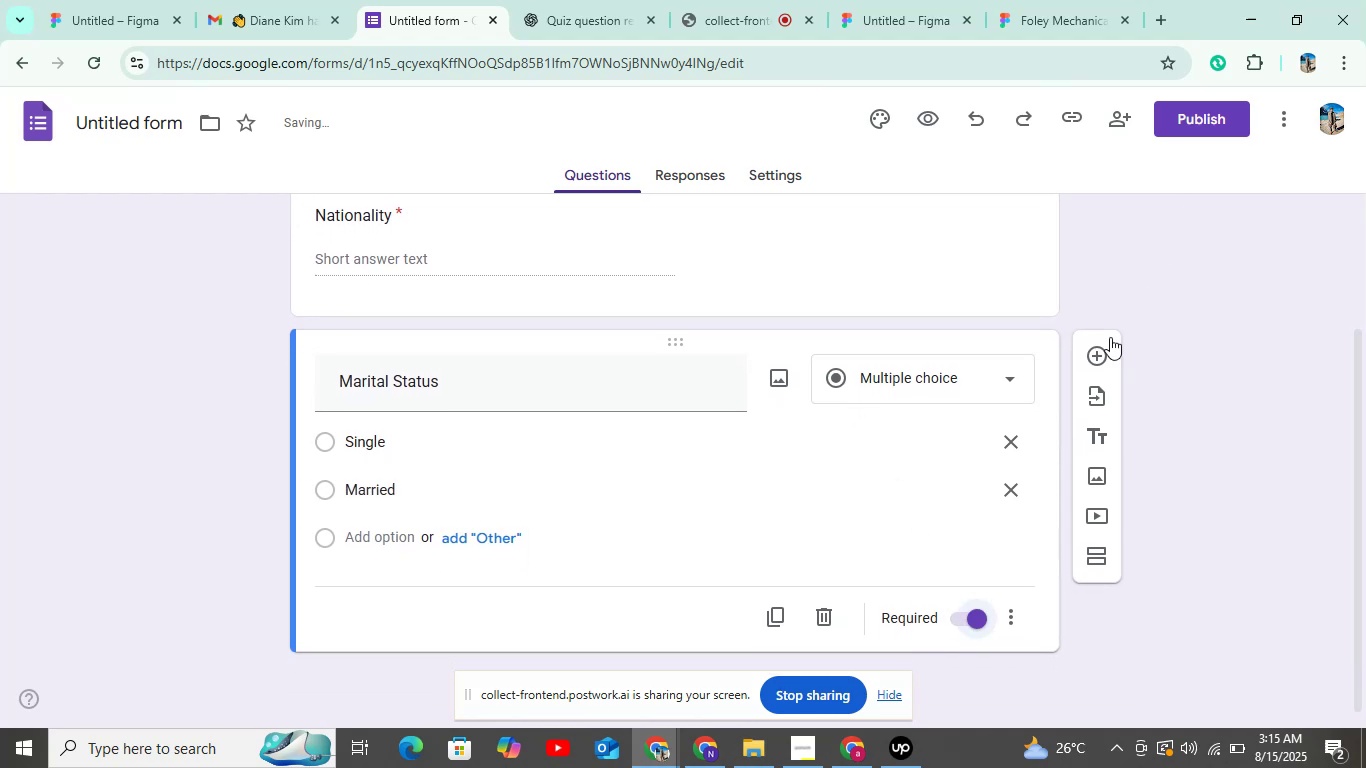 
left_click([1093, 358])
 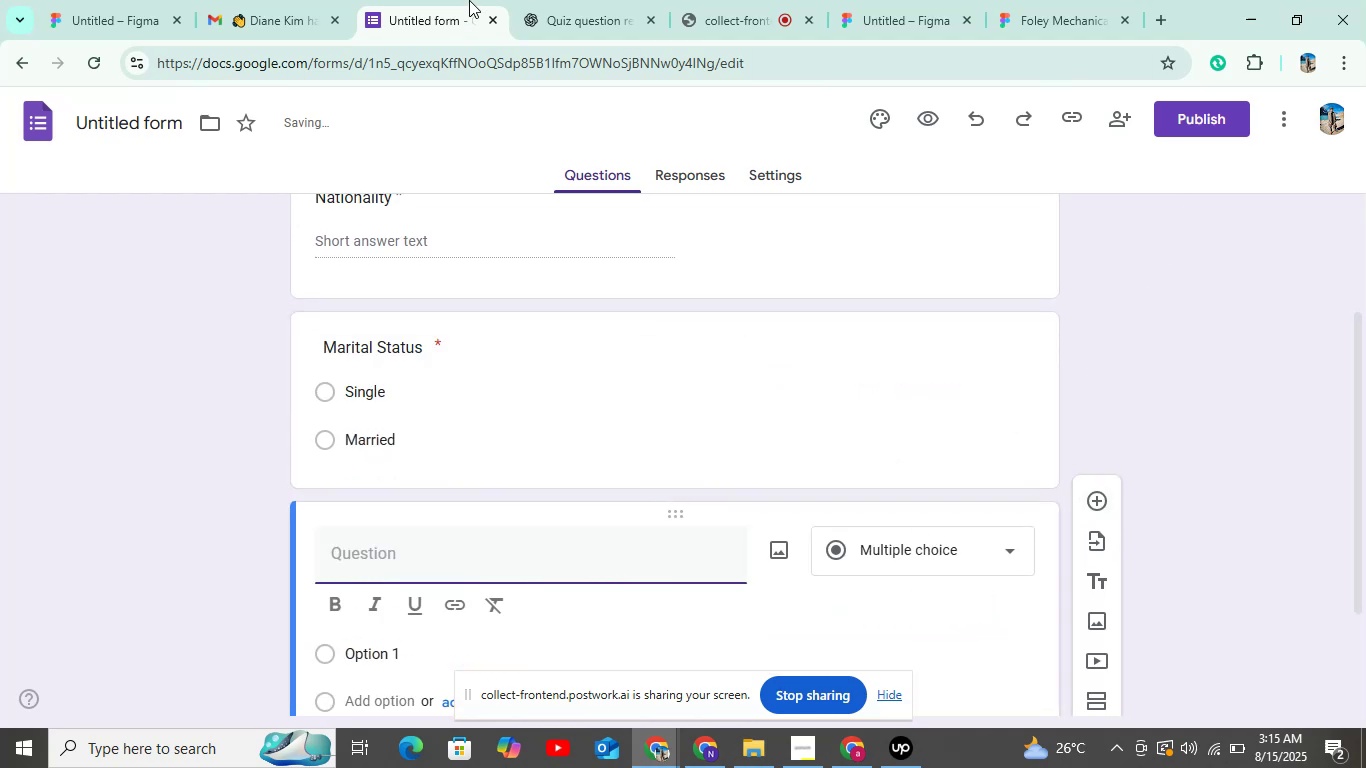 
left_click([544, 8])
 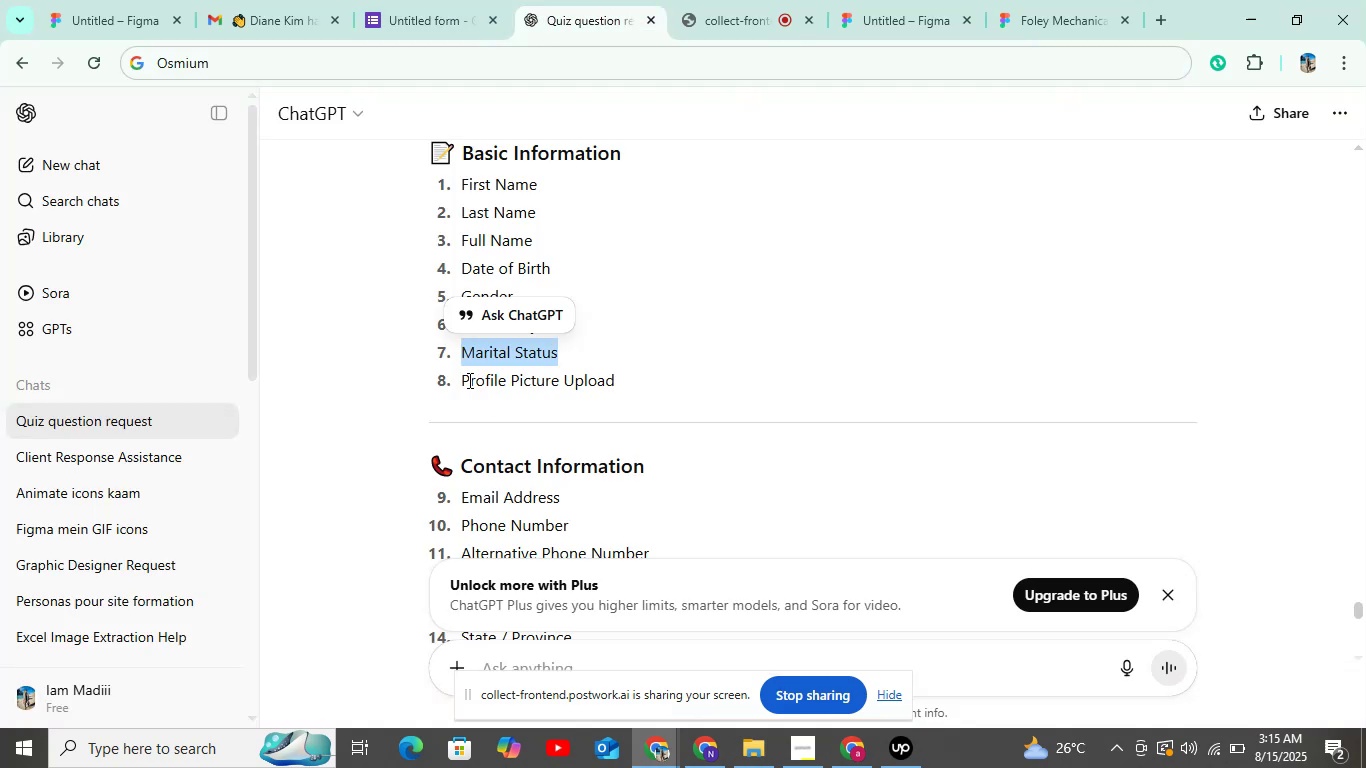 
left_click_drag(start_coordinate=[461, 378], to_coordinate=[814, 410])
 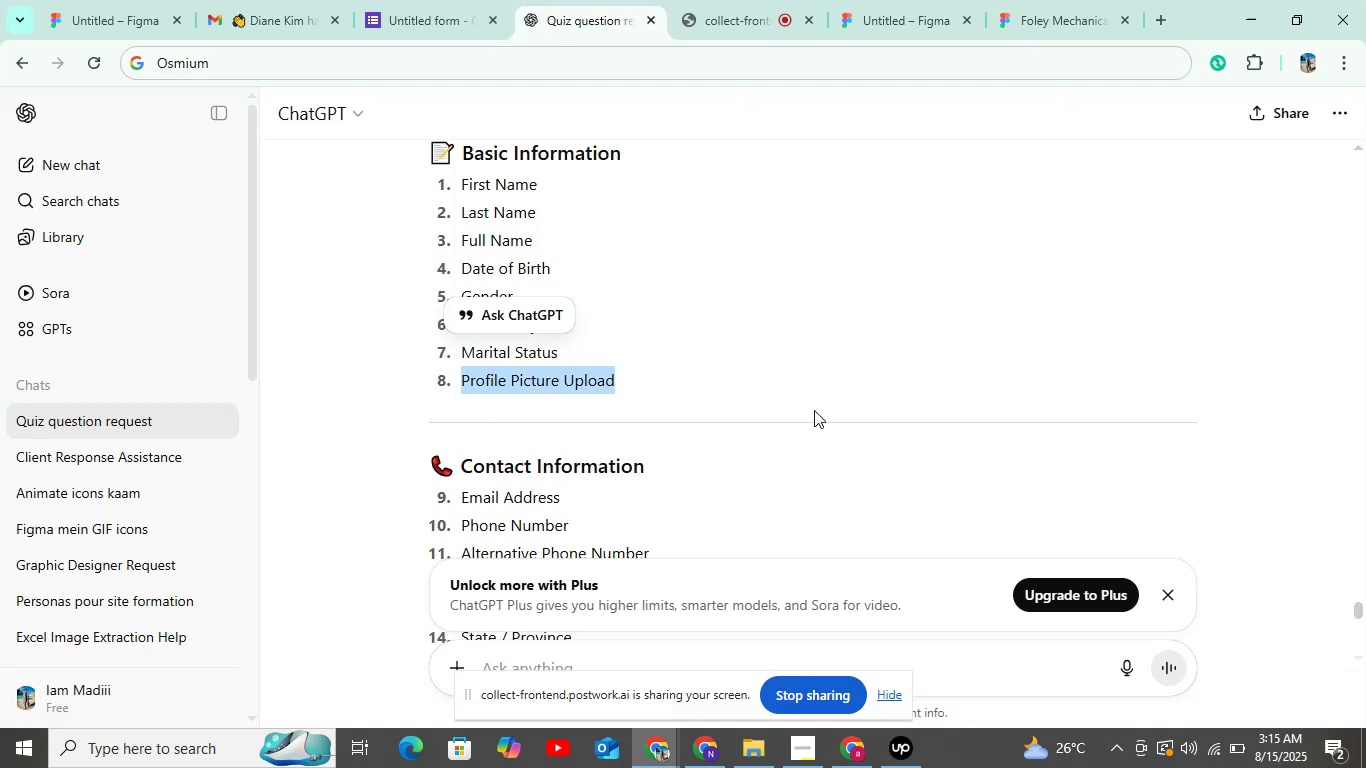 
key(Control+C)
 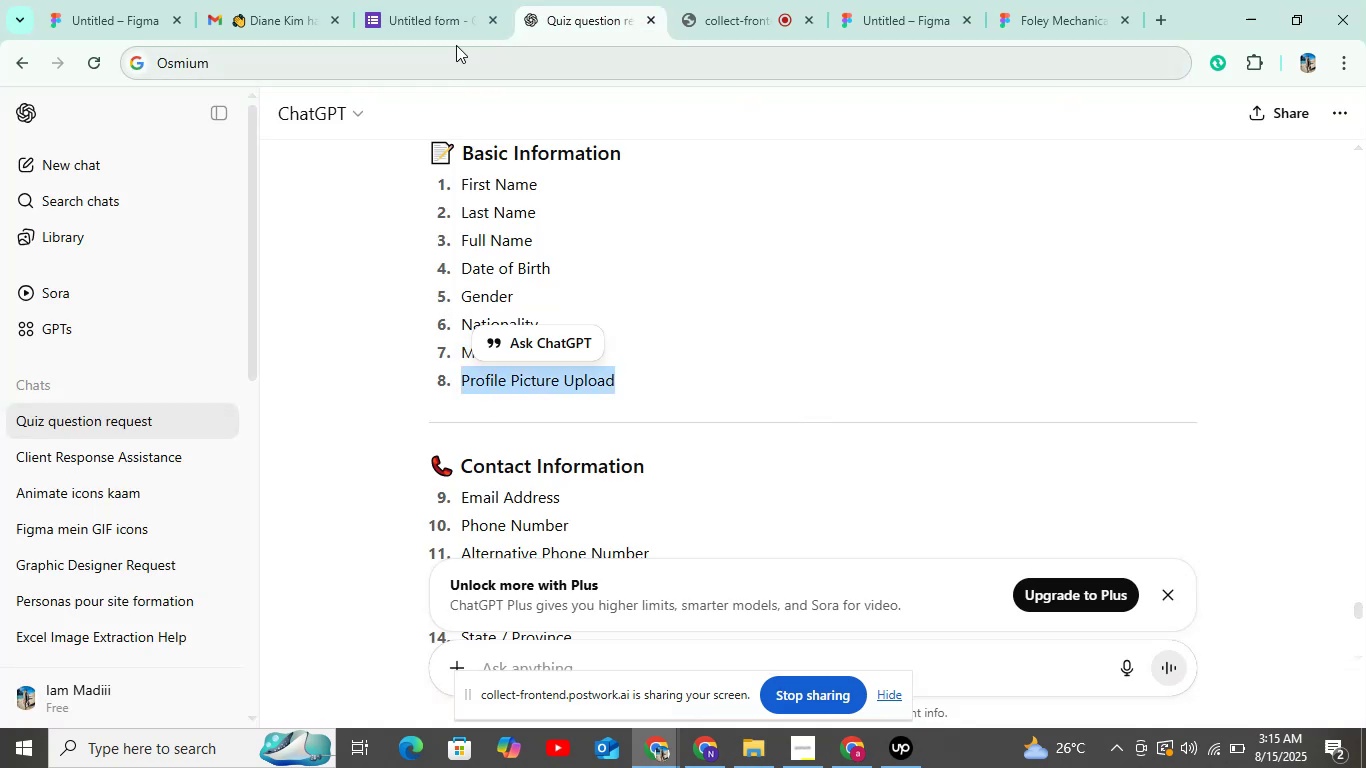 
left_click([459, 28])
 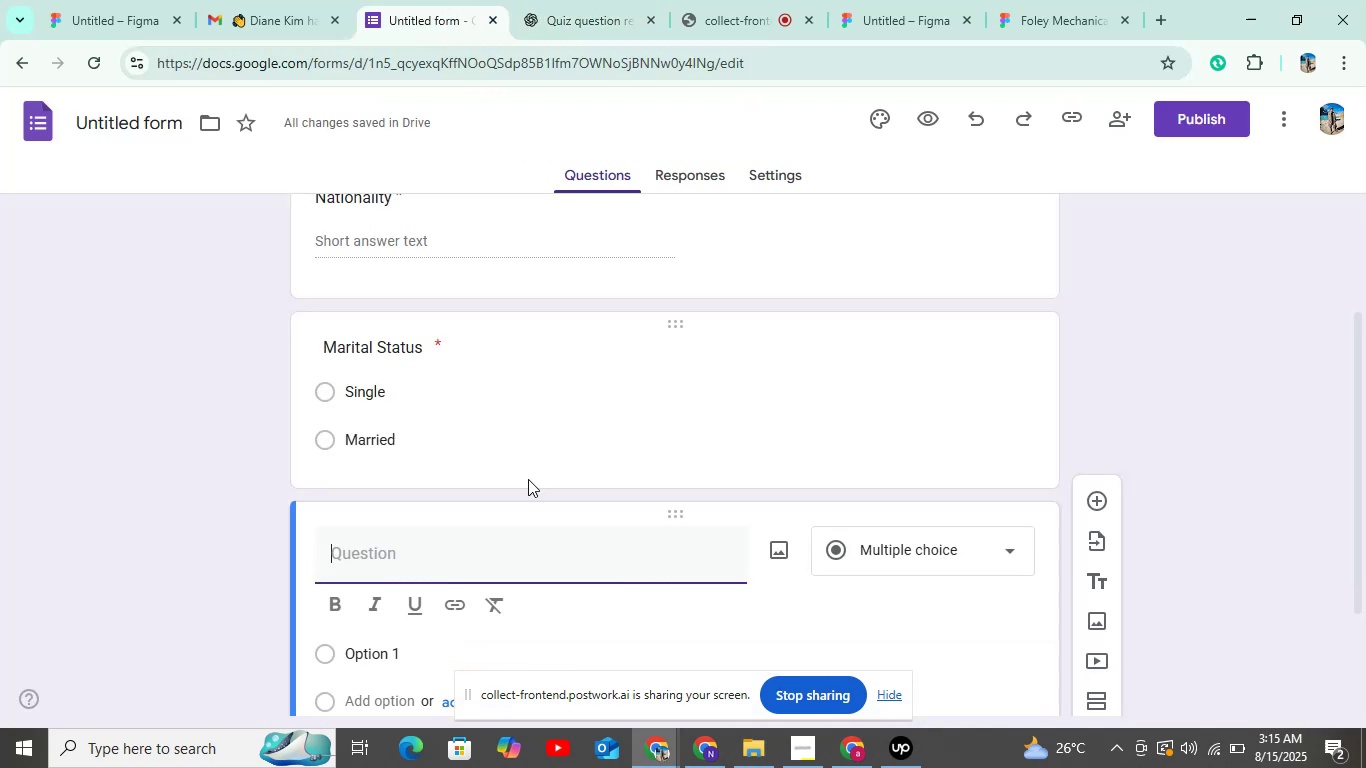 
key(Control+V)
 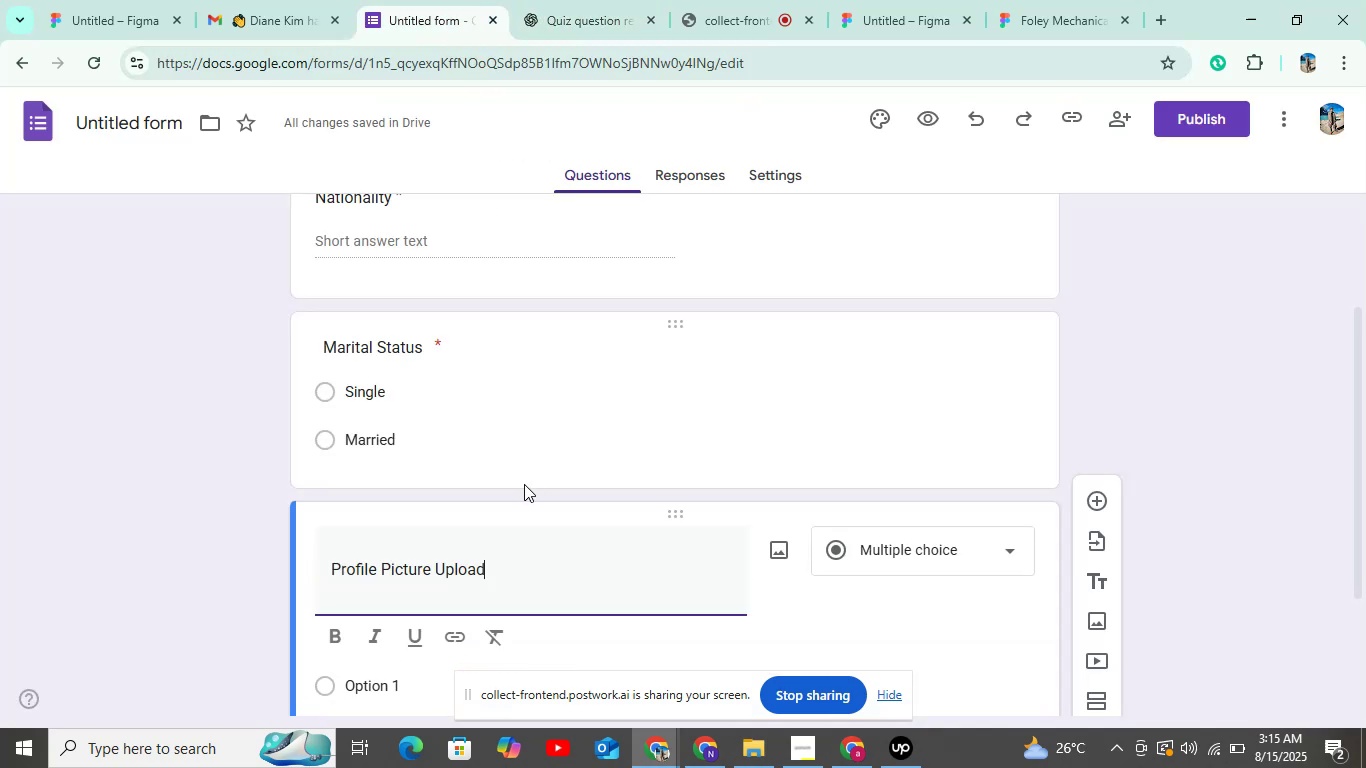 
scroll: coordinate [524, 484], scroll_direction: down, amount: 4.0
 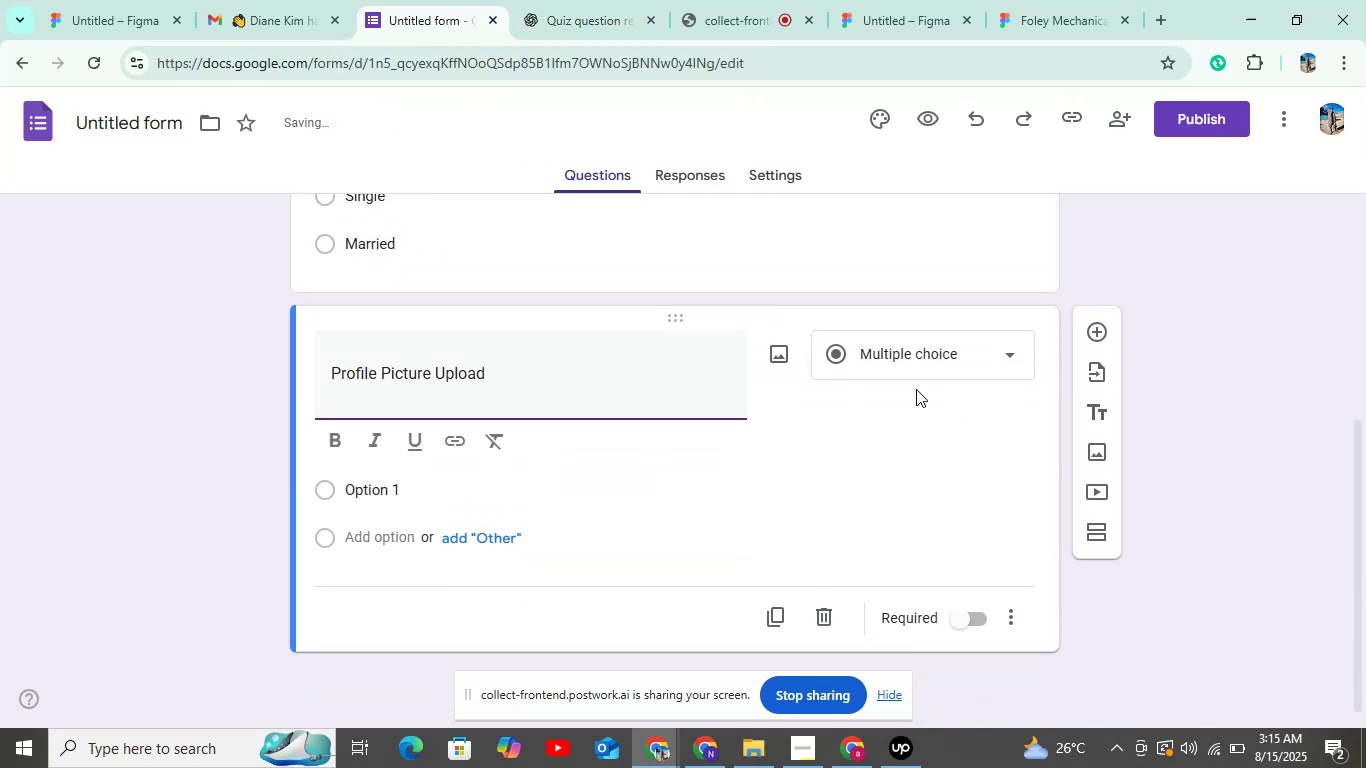 
left_click([916, 358])
 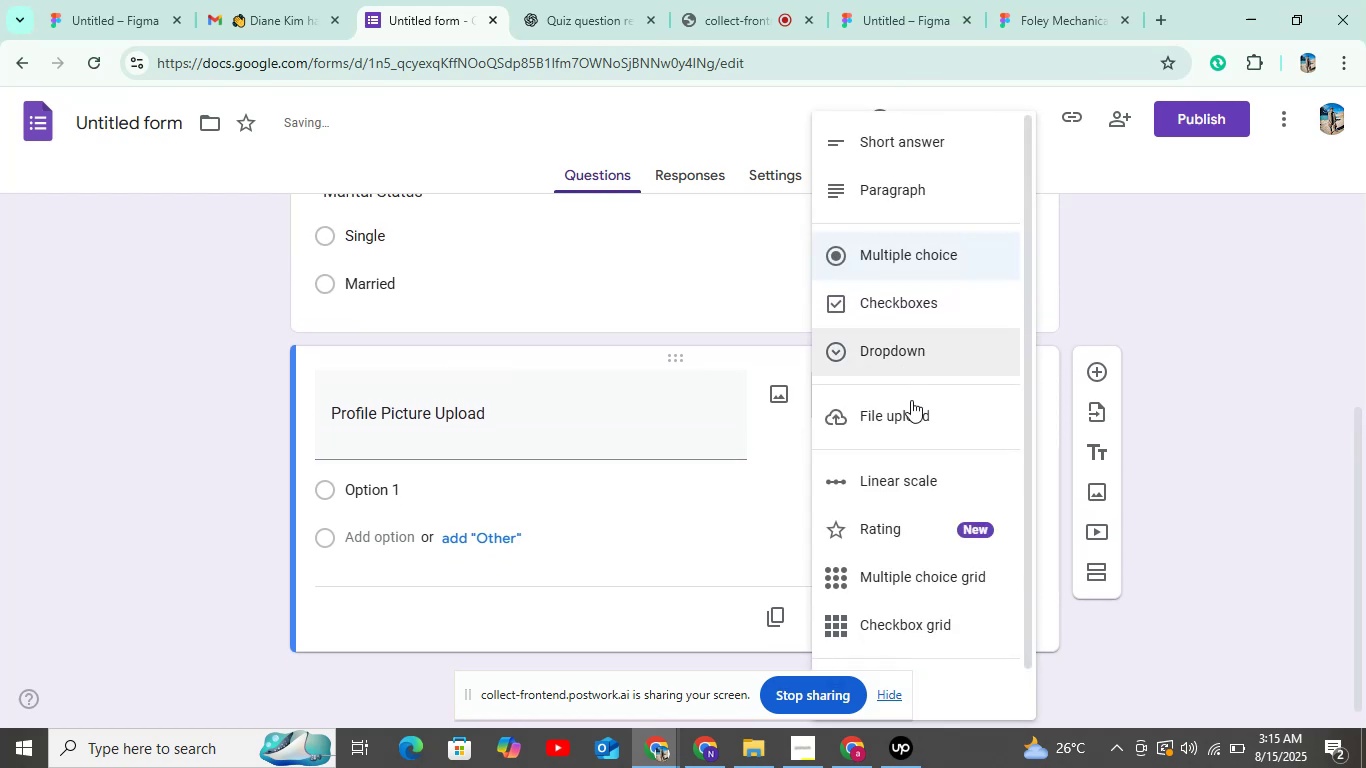 
left_click([908, 415])
 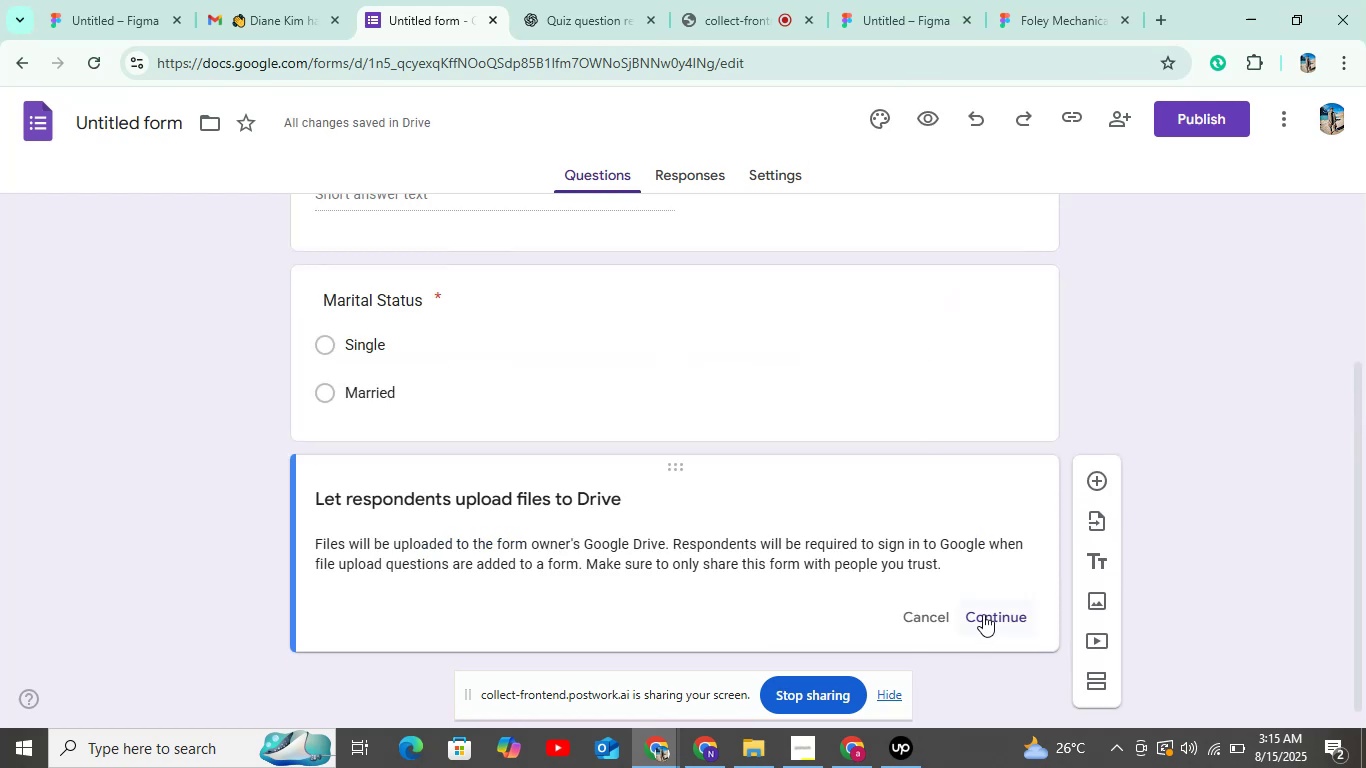 
left_click([914, 612])
 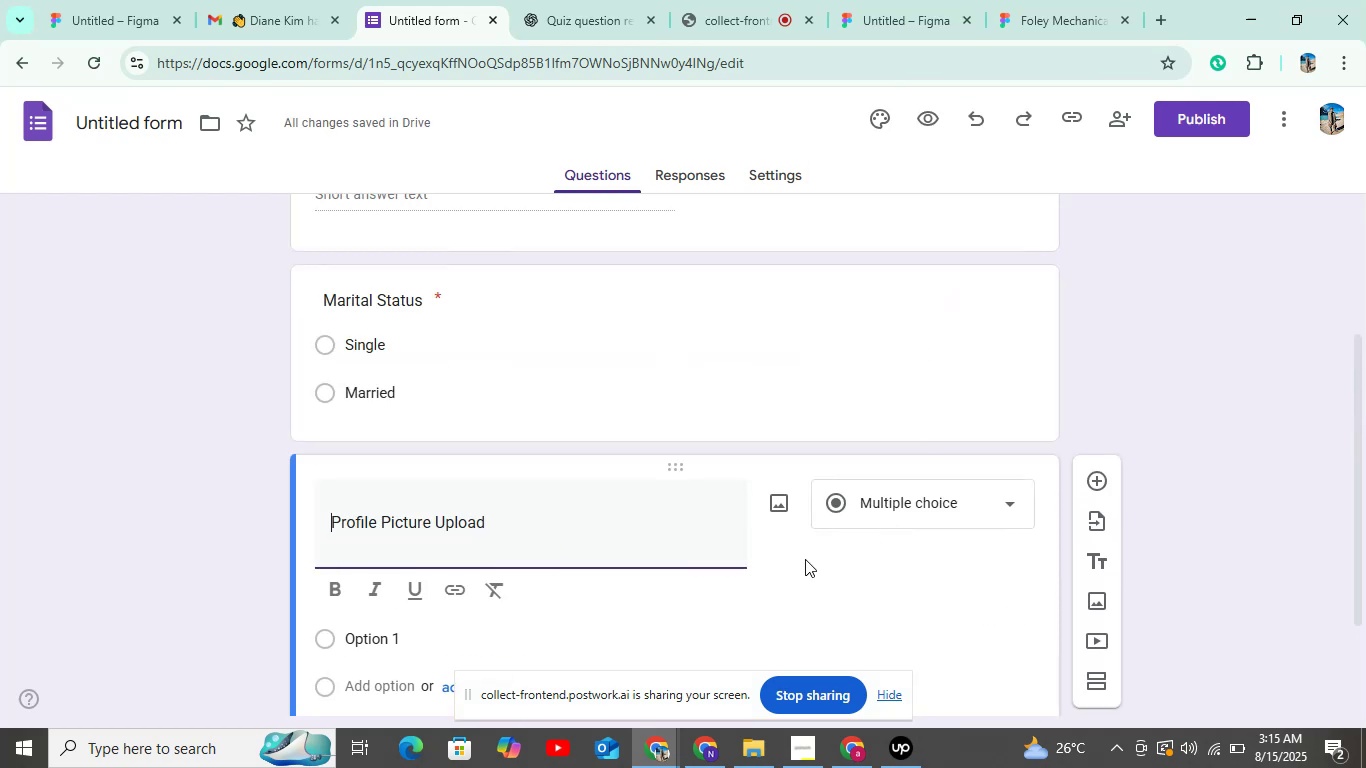 
left_click([895, 503])
 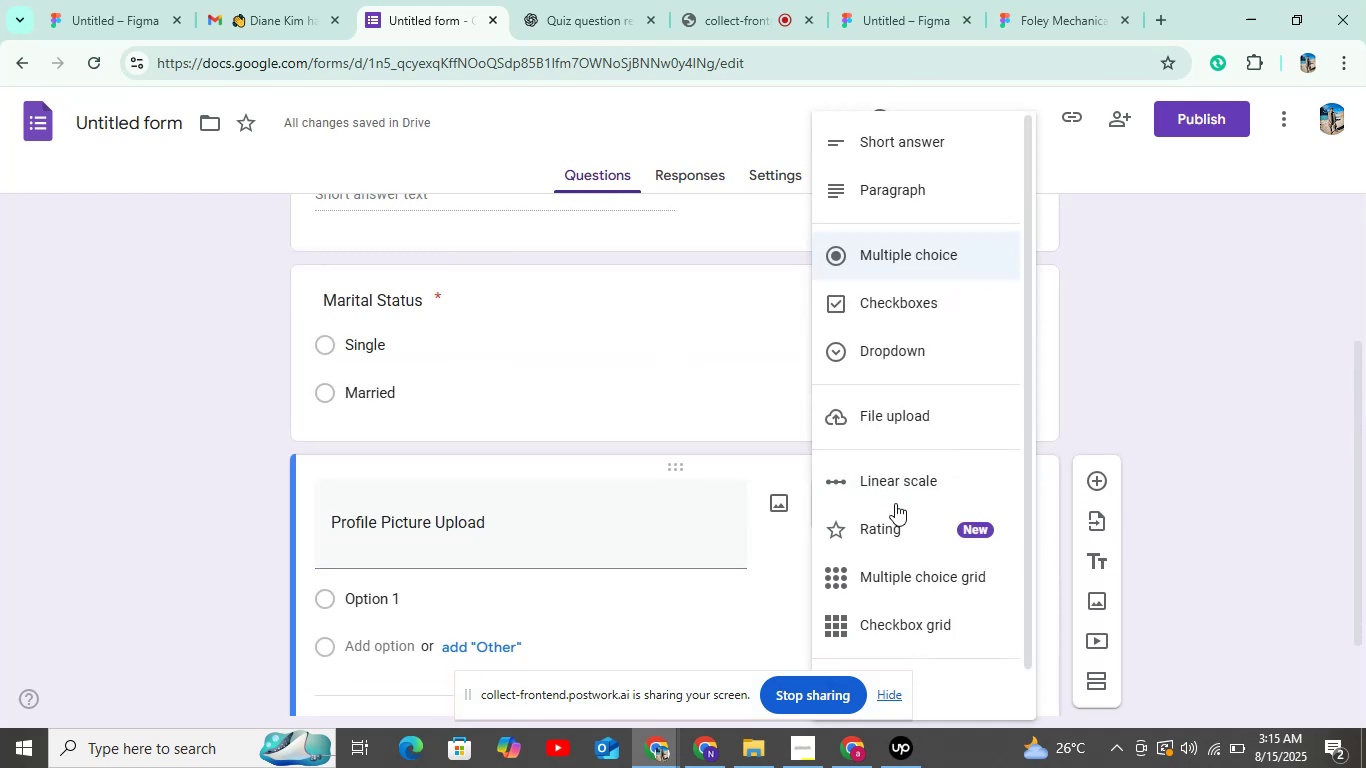 
scroll: coordinate [895, 503], scroll_direction: down, amount: 5.0
 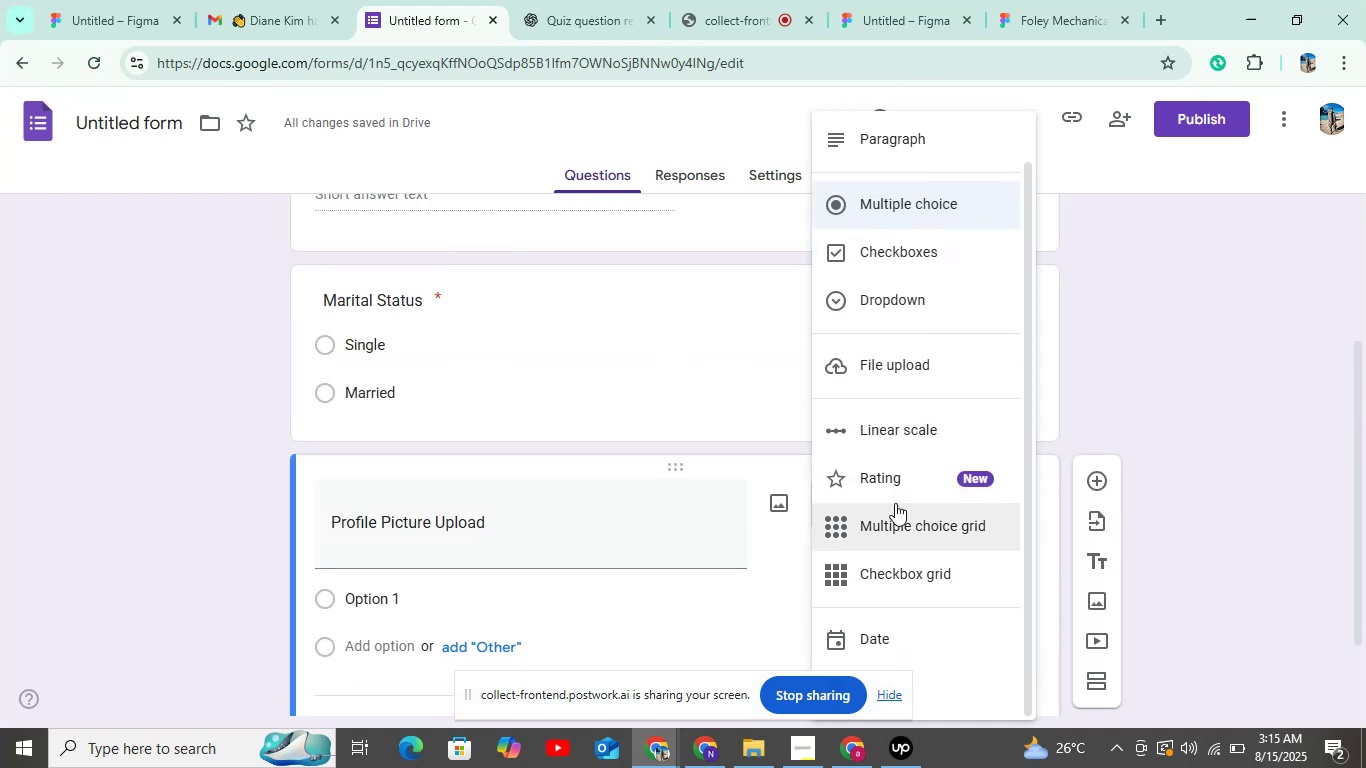 
scroll: coordinate [895, 503], scroll_direction: up, amount: 3.0
 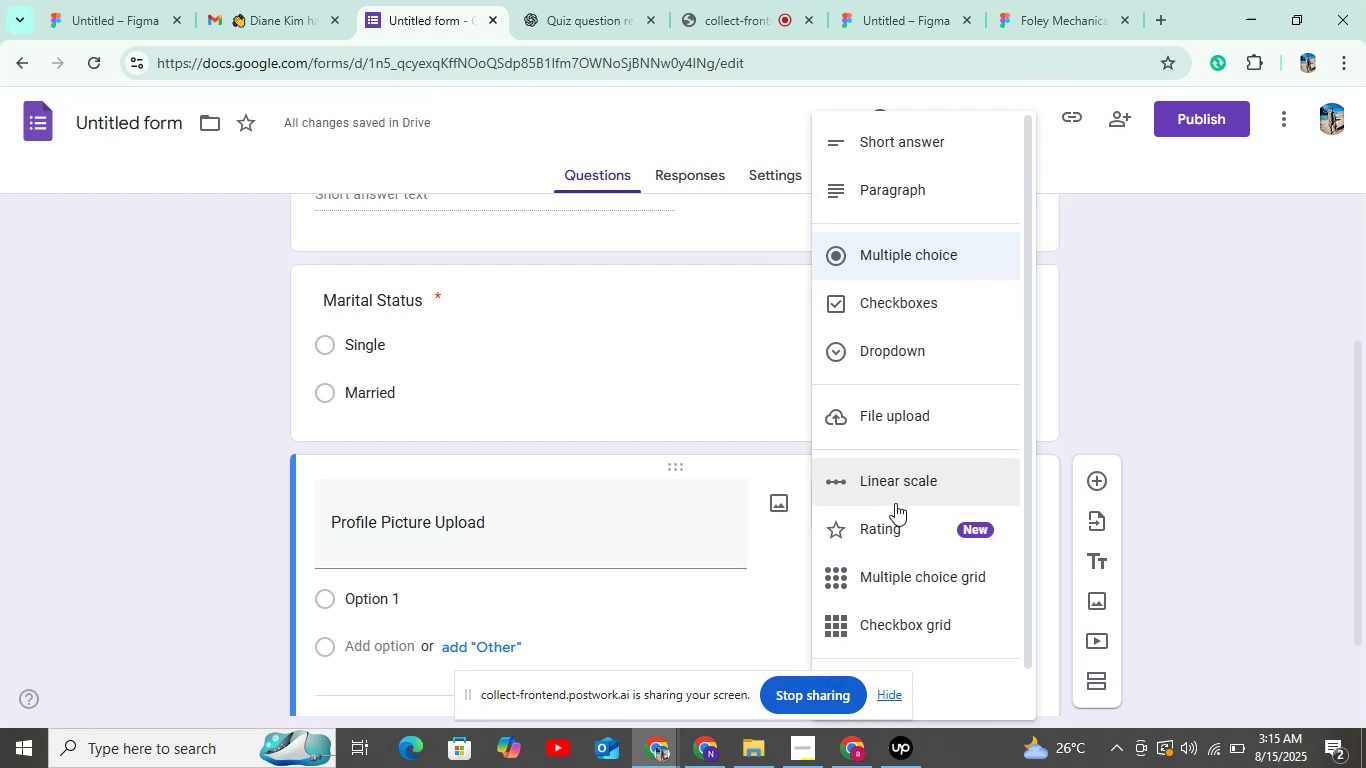 
scroll: coordinate [895, 503], scroll_direction: down, amount: 17.0
 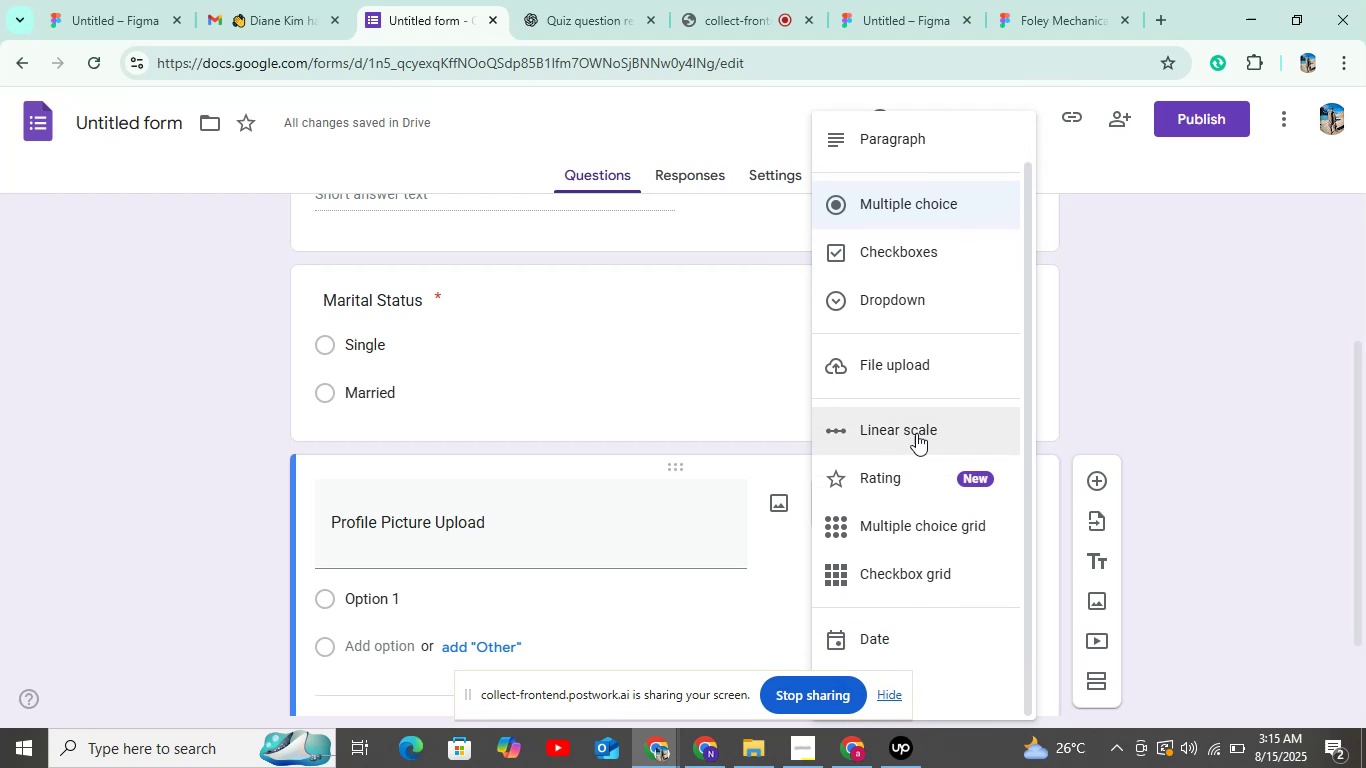 
left_click([1137, 373])
 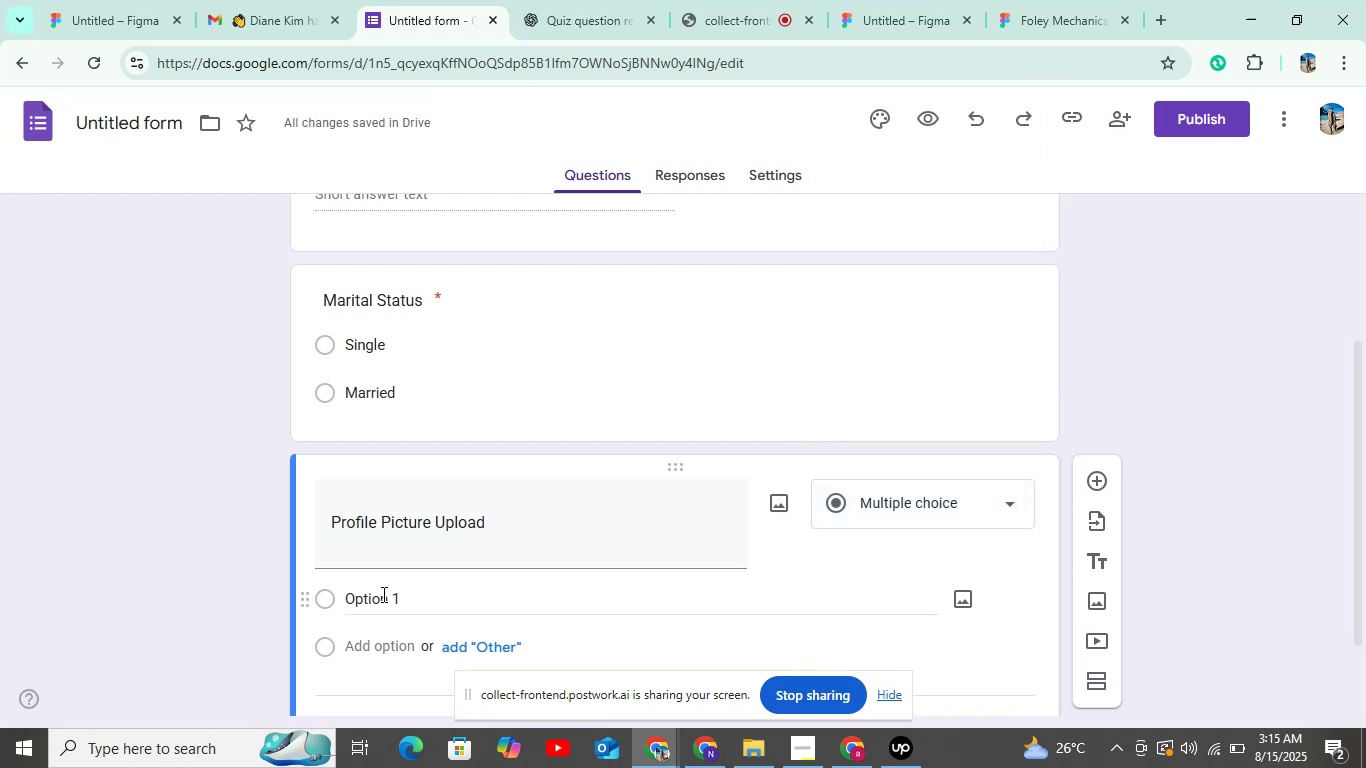 
scroll: coordinate [368, 594], scroll_direction: down, amount: 4.0
 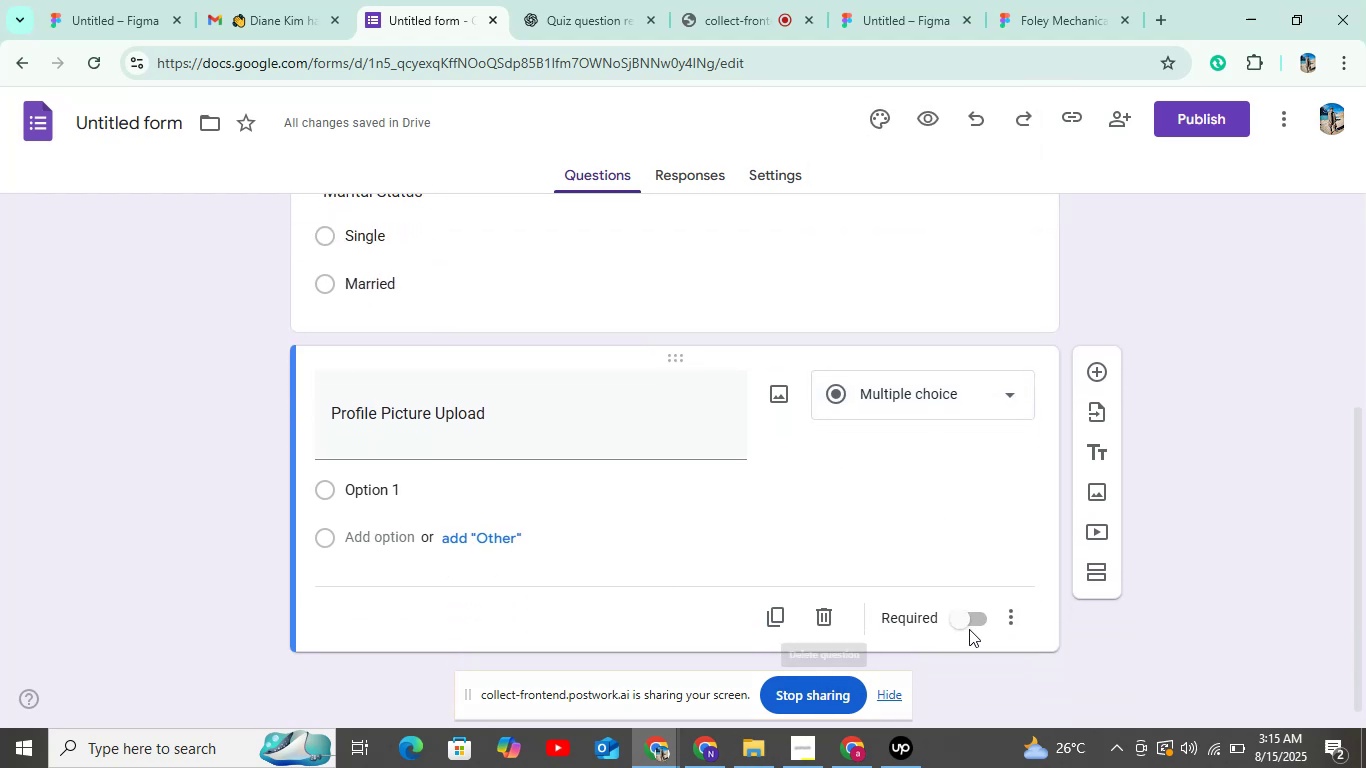 
double_click([970, 617])
 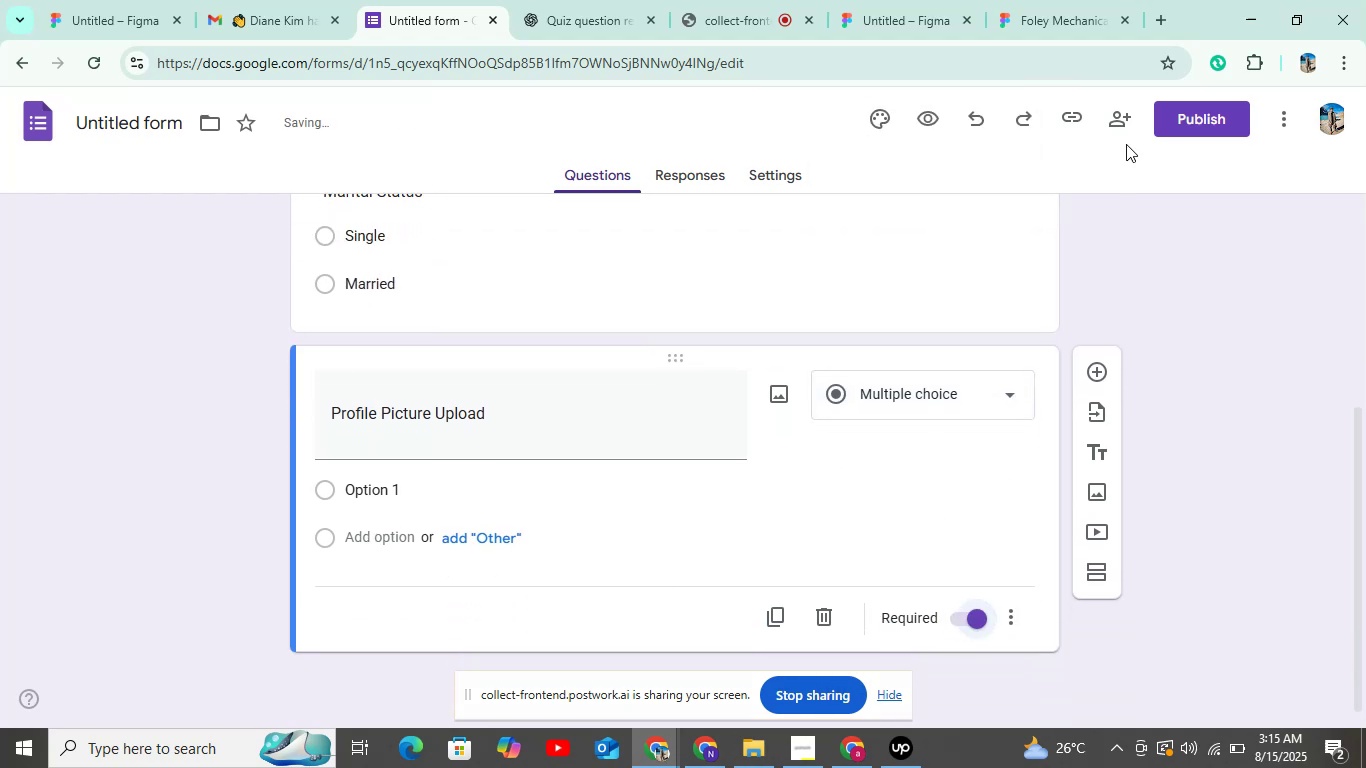 
left_click([1191, 117])
 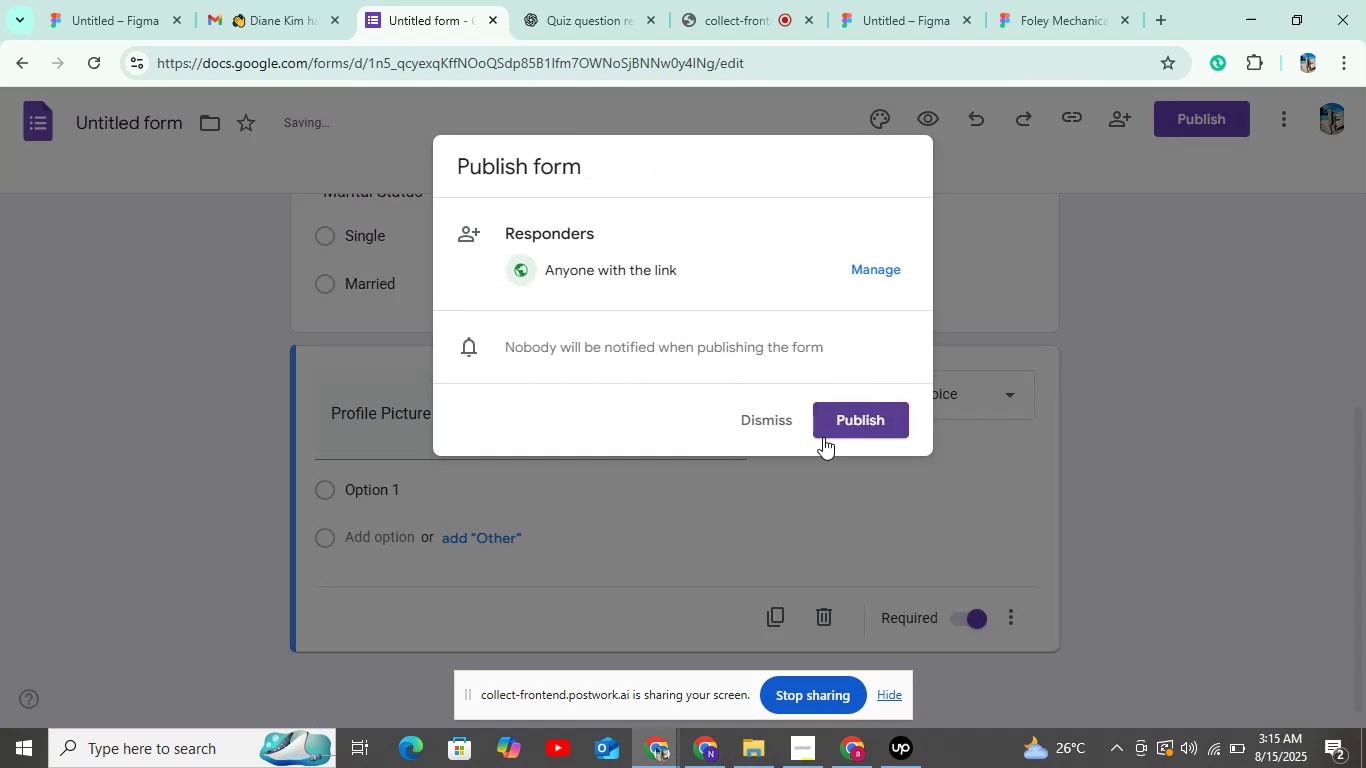 
left_click([850, 415])
 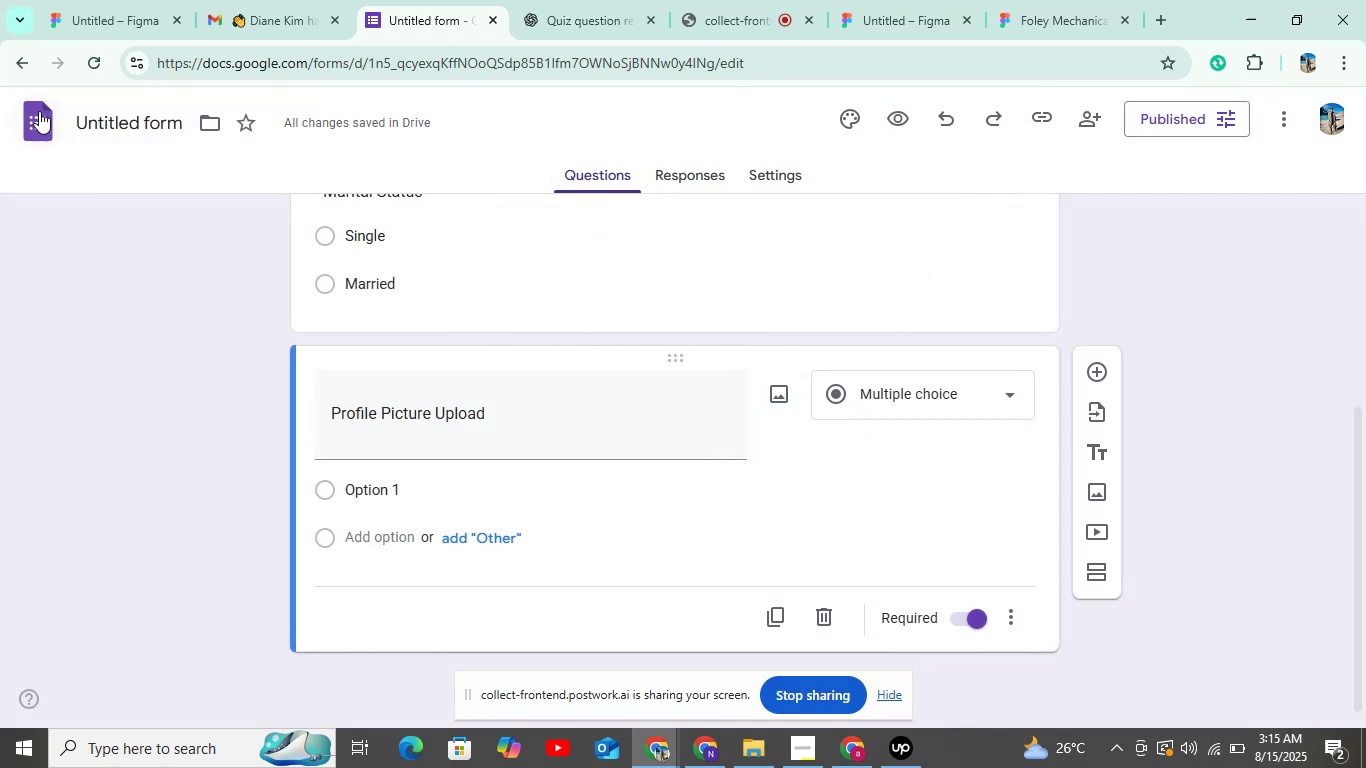 
left_click([39, 111])
 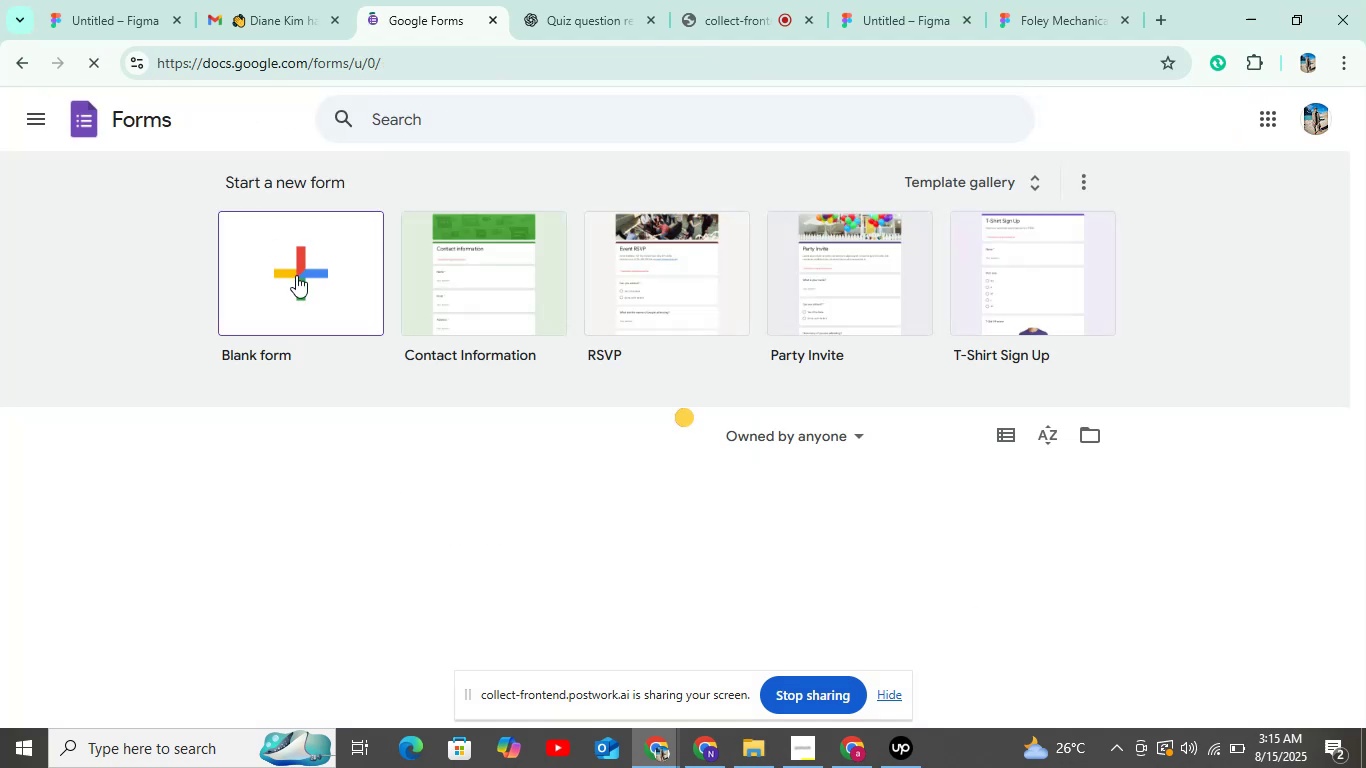 
left_click([296, 275])
 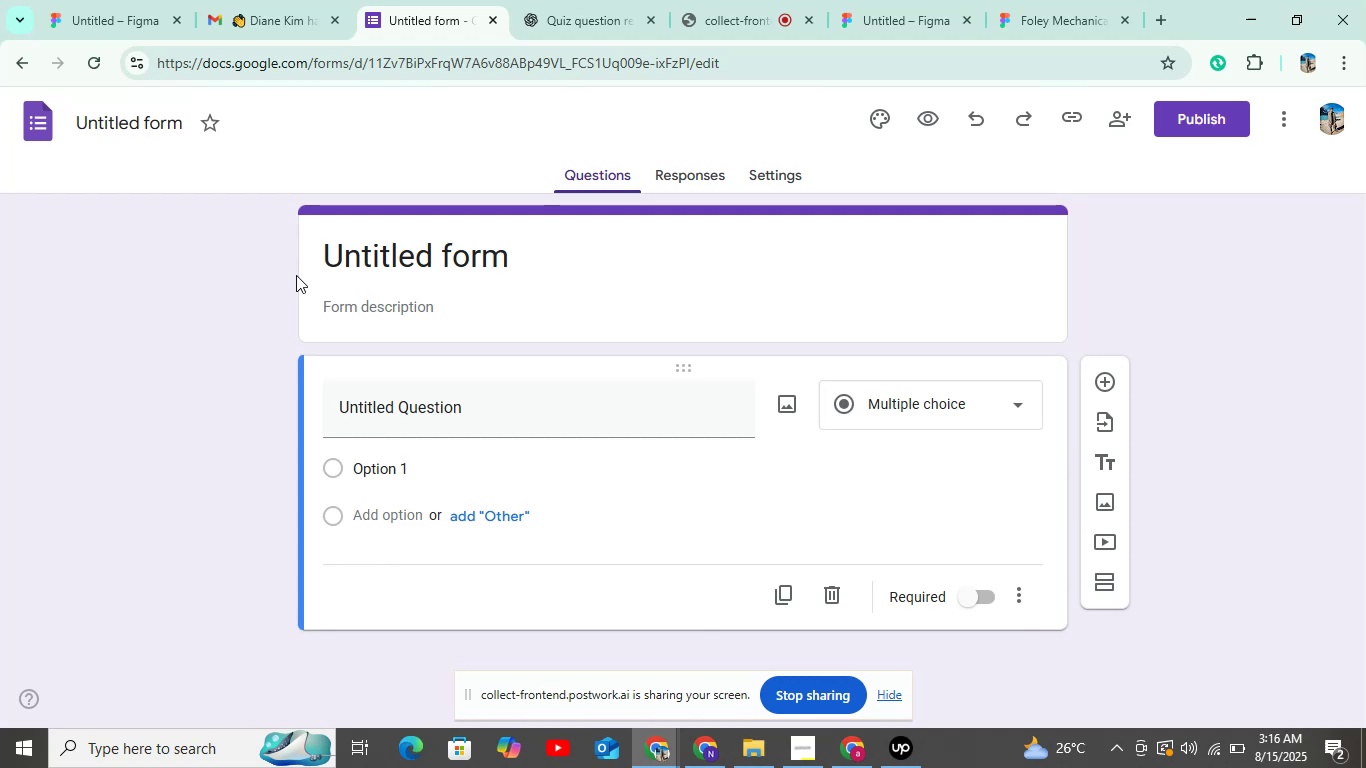 
wait(19.98)
 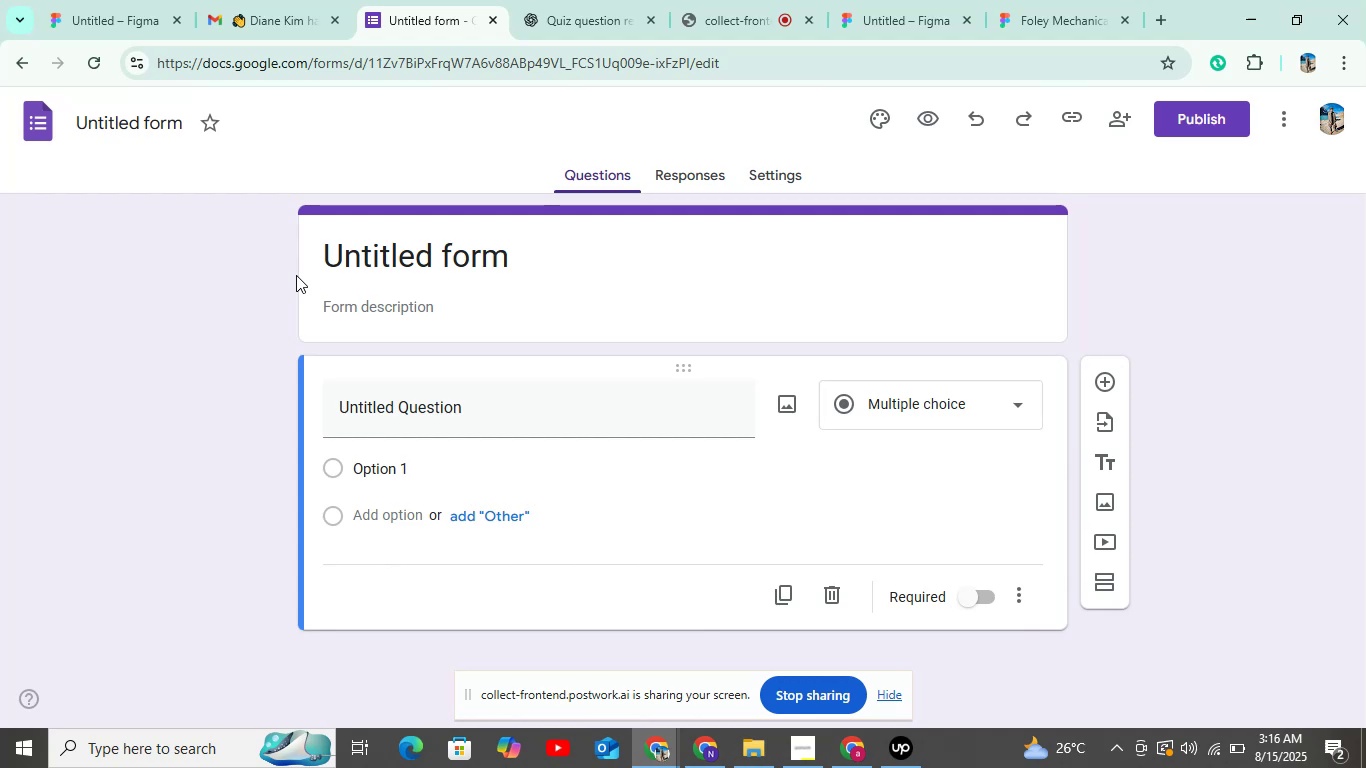 
left_click_drag(start_coordinate=[471, 403], to_coordinate=[242, 390])
 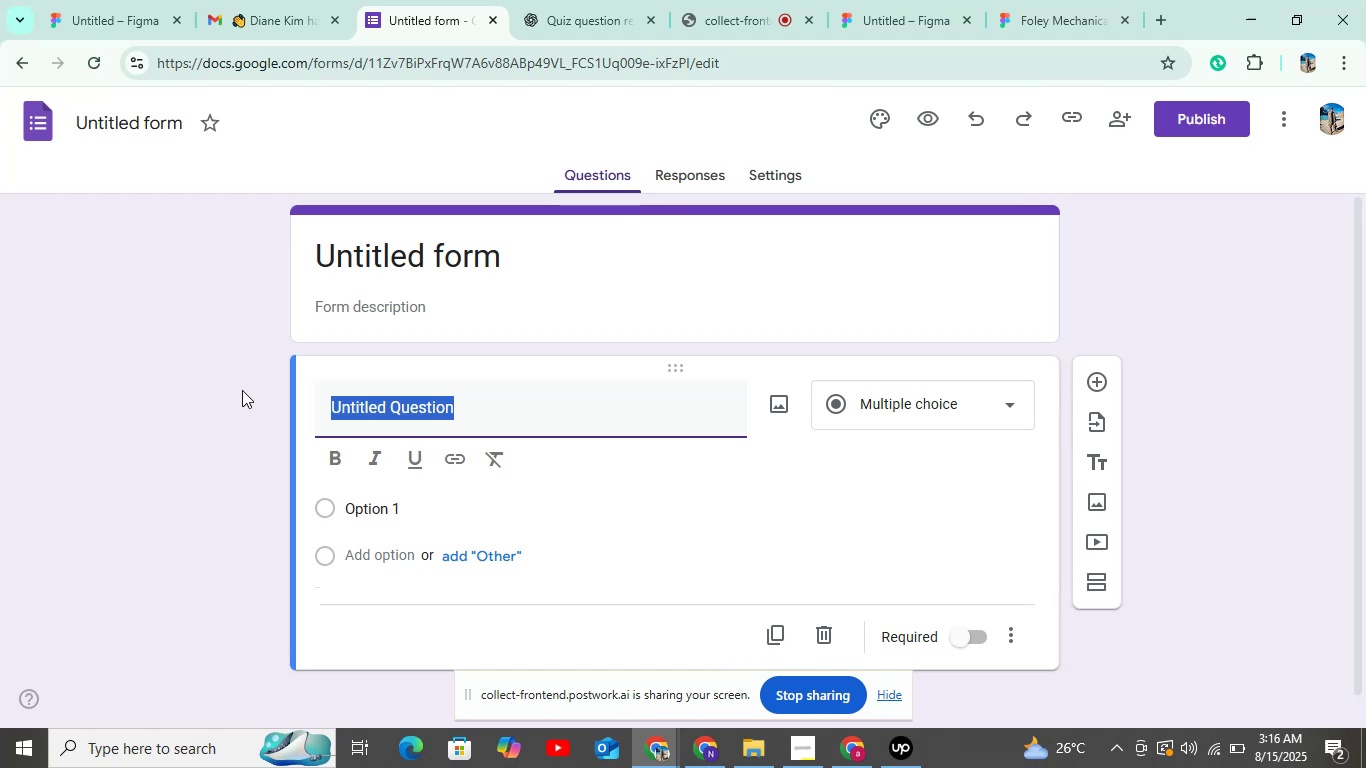 
wait(13.63)
 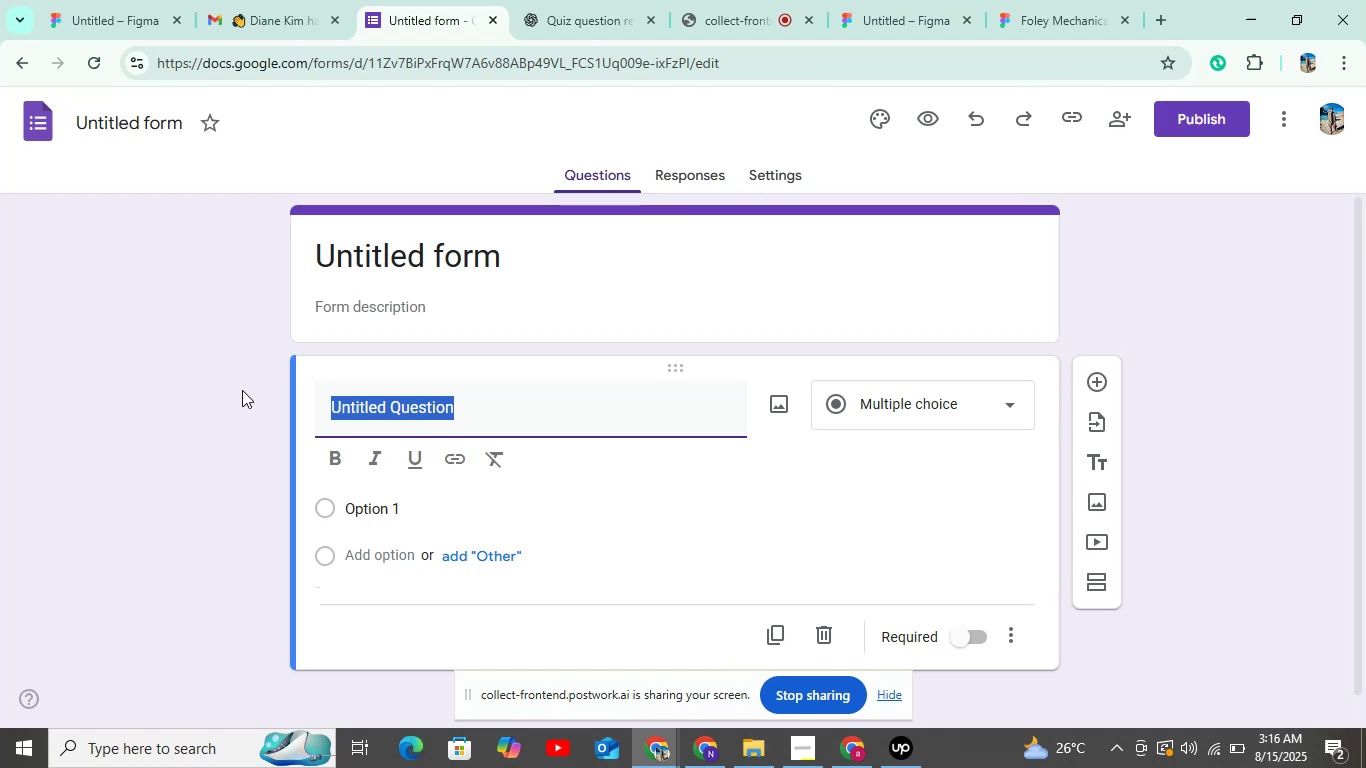 
double_click([397, 13])
 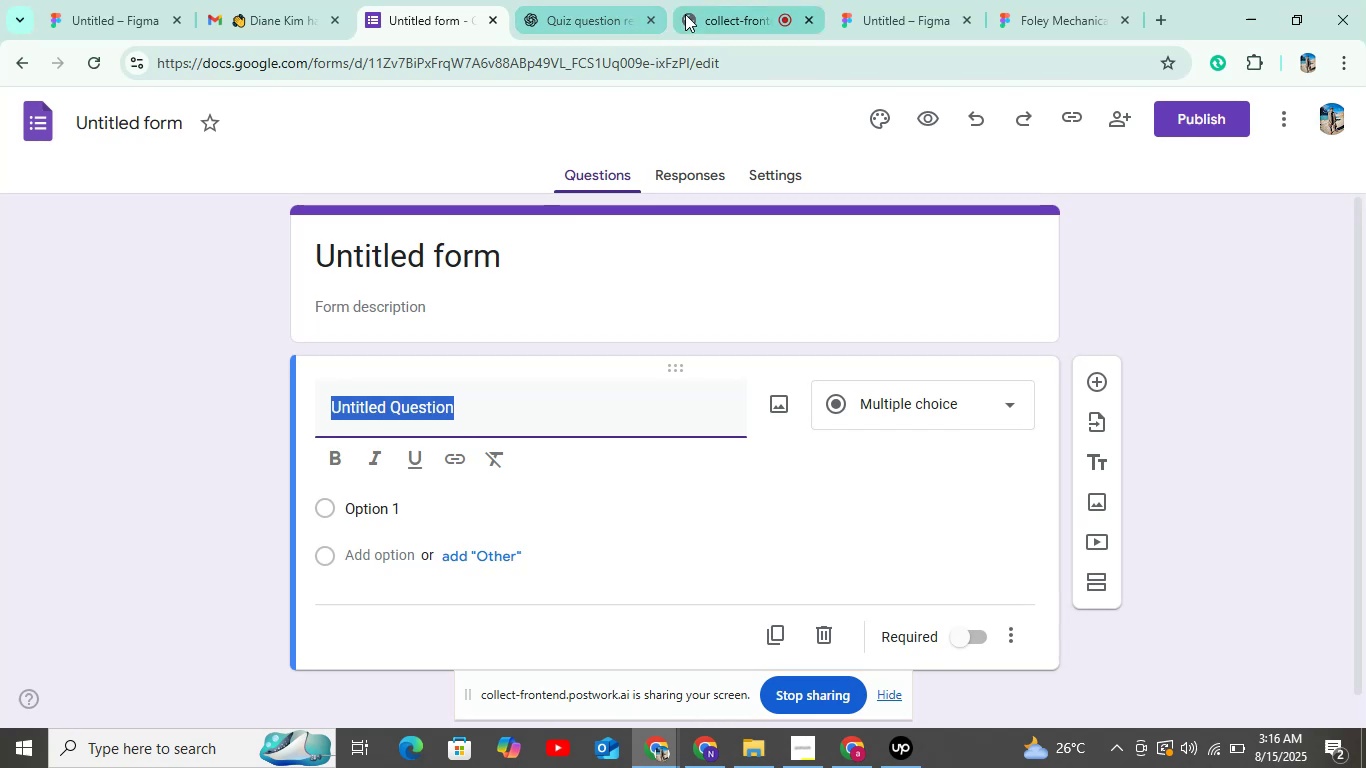 
left_click([698, 11])
 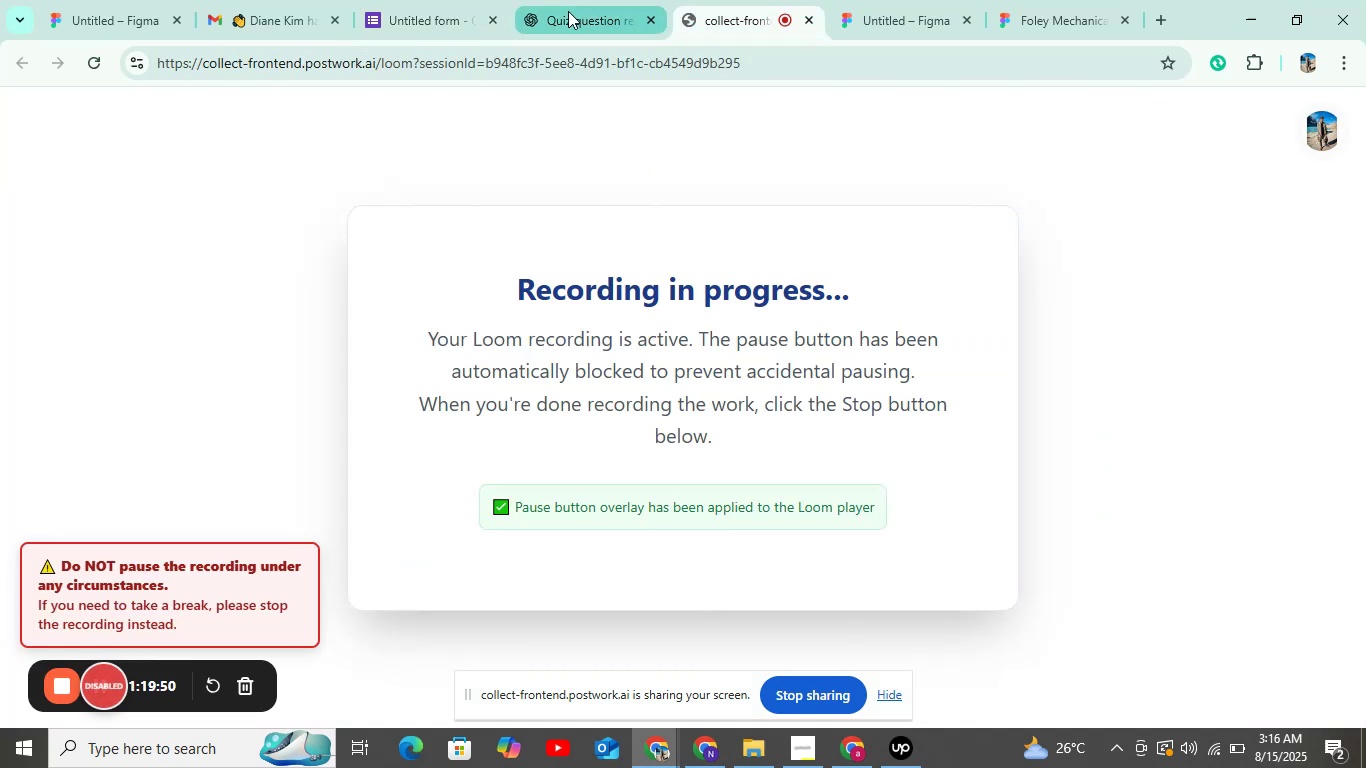 
left_click([568, 11])
 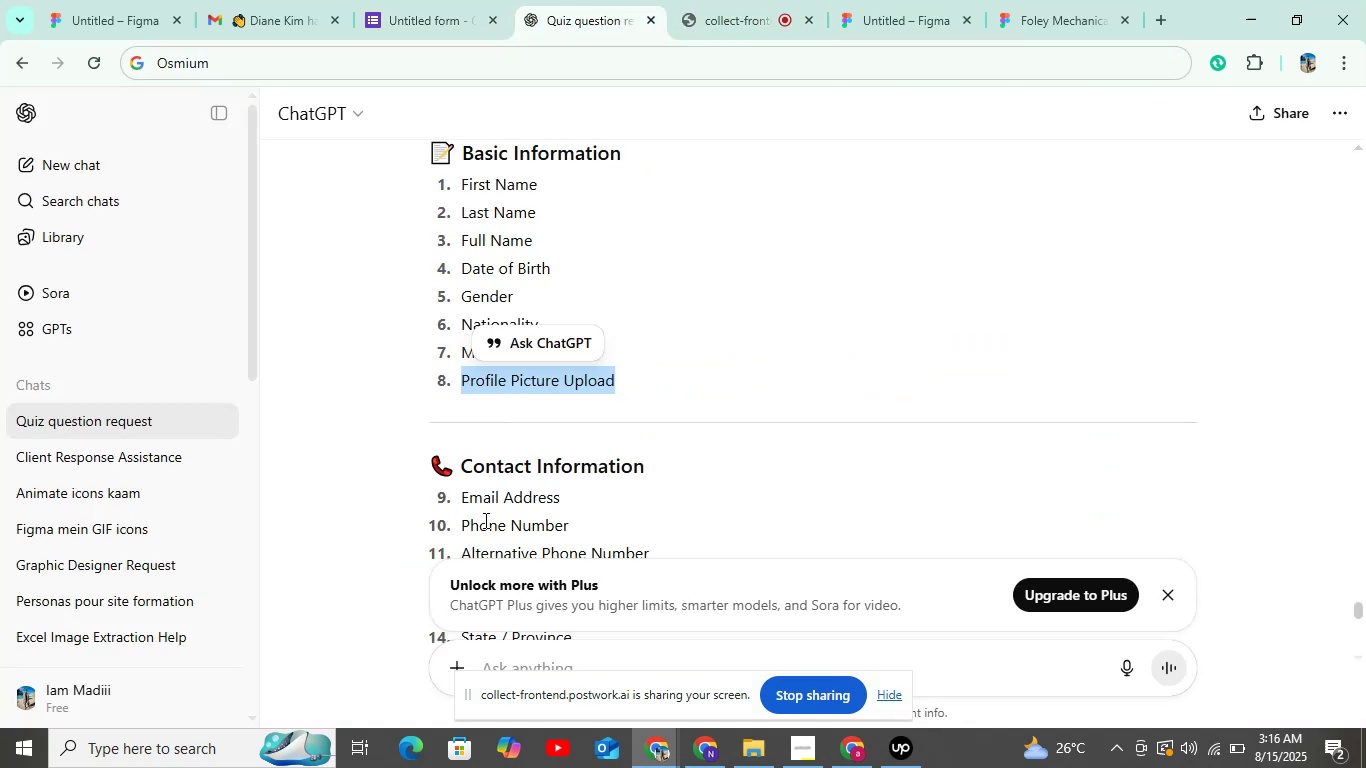 
left_click_drag(start_coordinate=[462, 499], to_coordinate=[579, 490])
 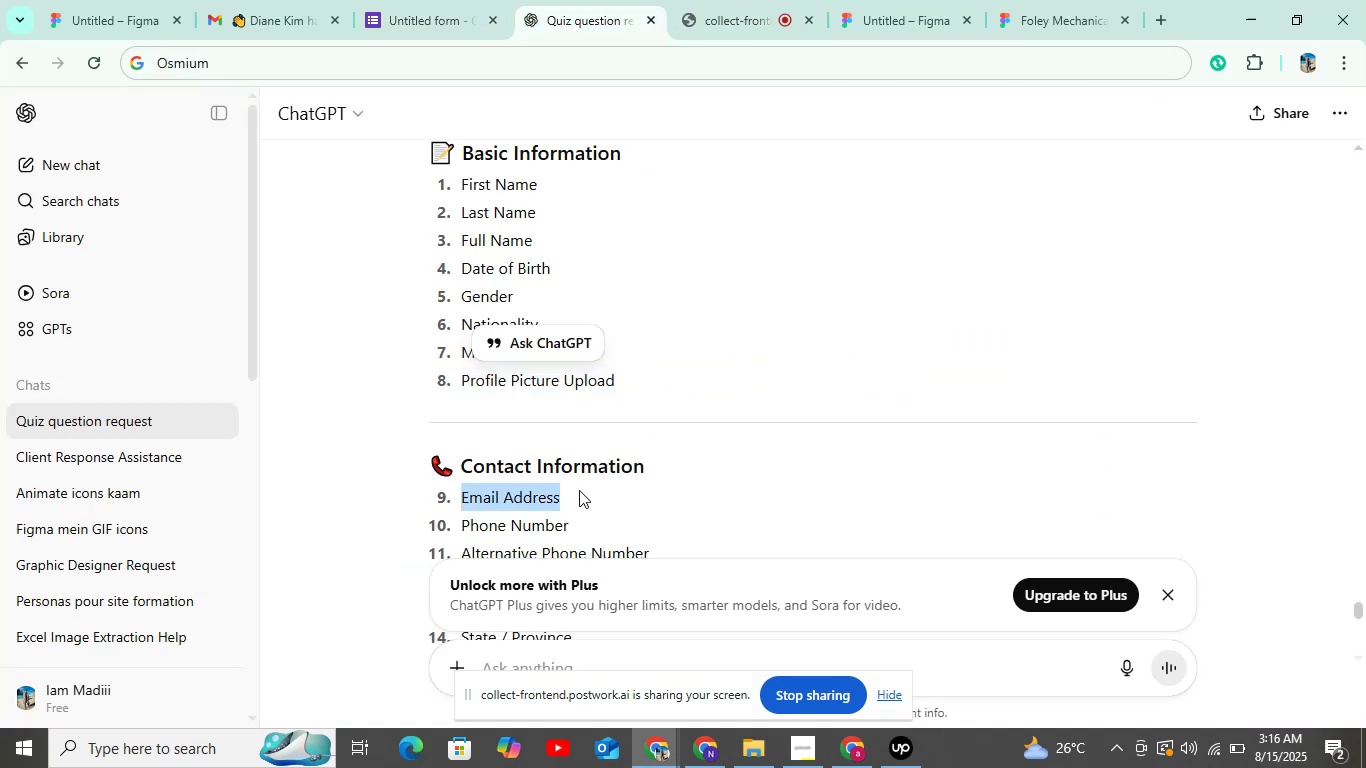 
key(Control+C)
 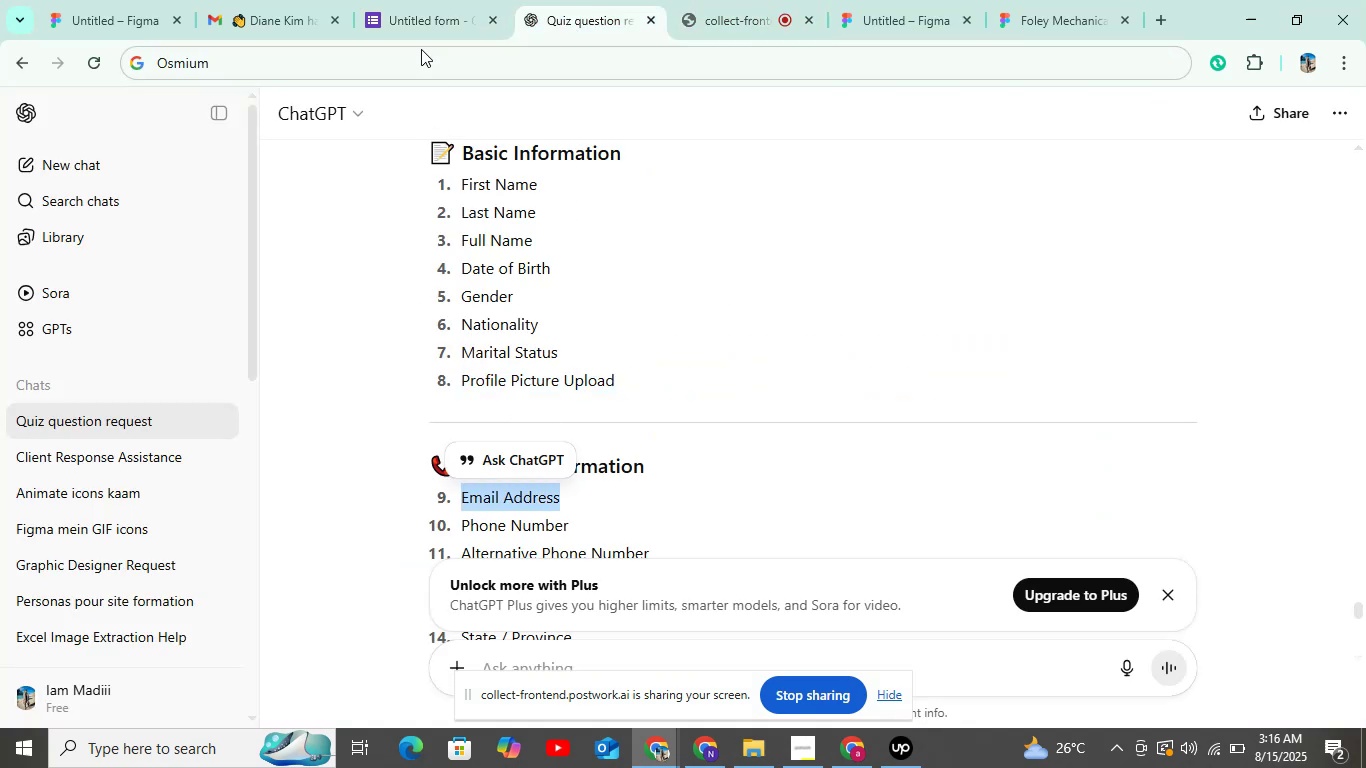 
left_click([414, 4])
 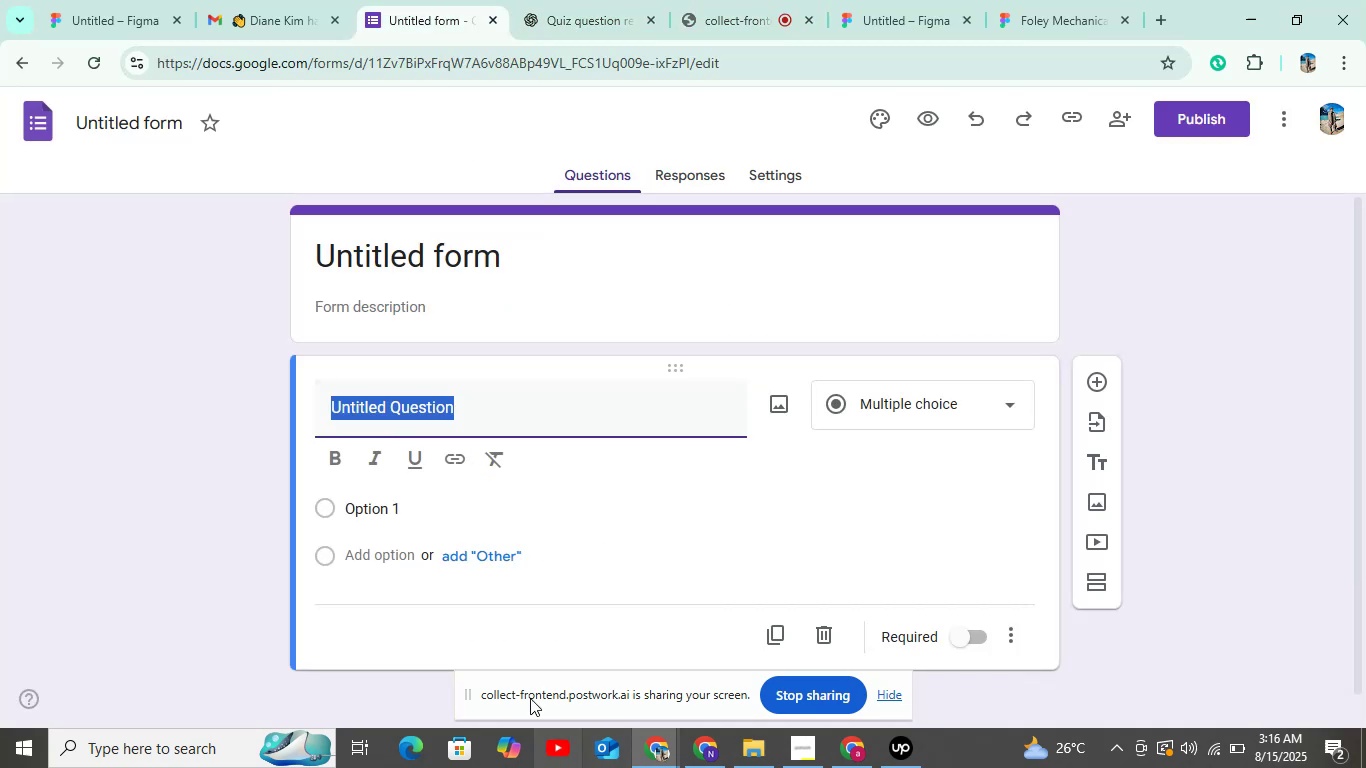 
key(Control+V)
 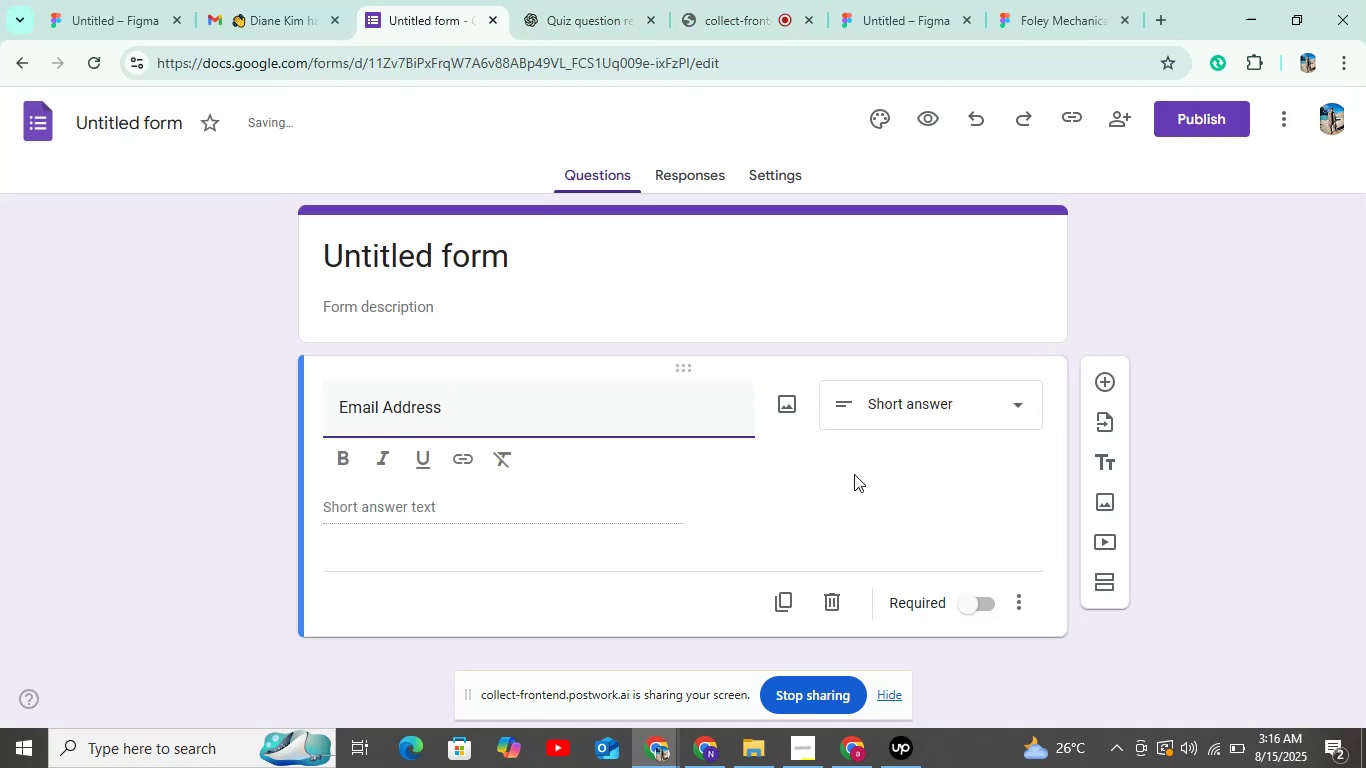 
left_click([970, 606])
 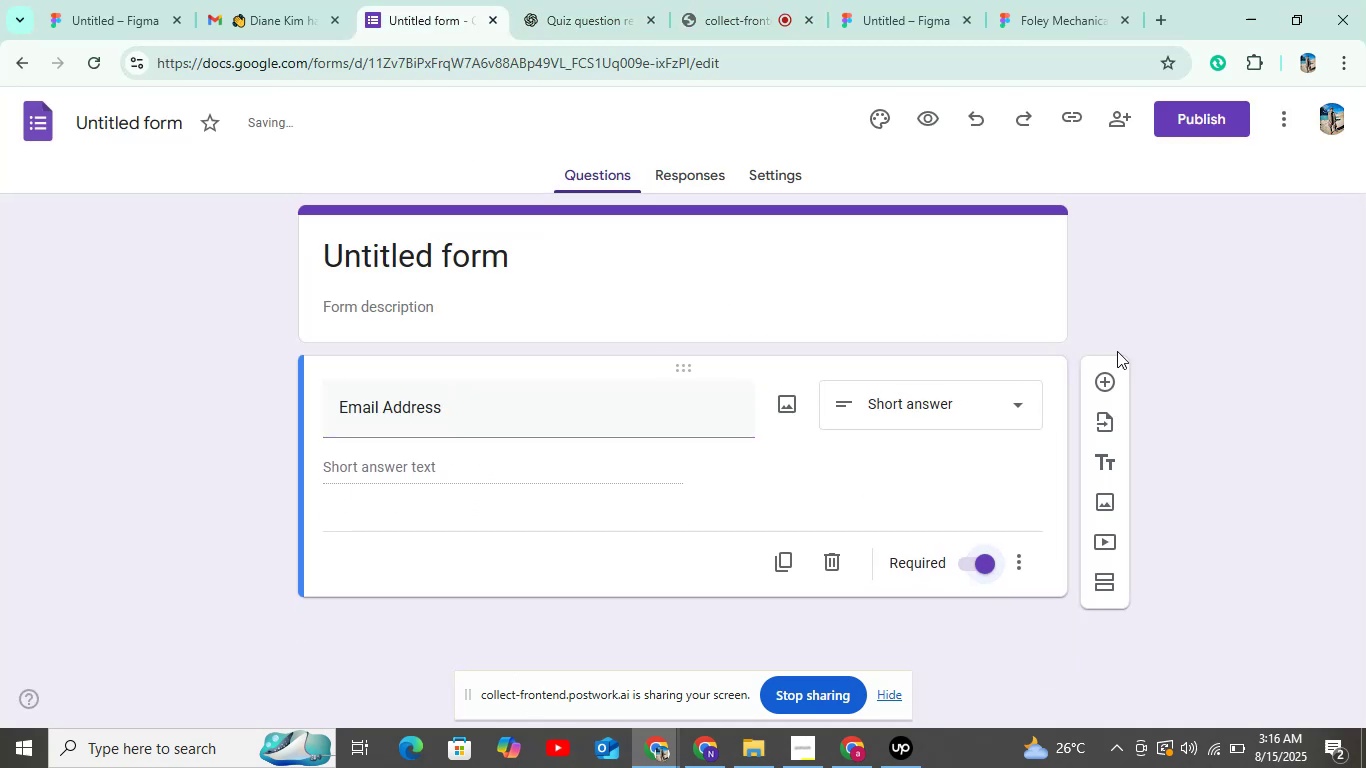 
left_click([1102, 381])
 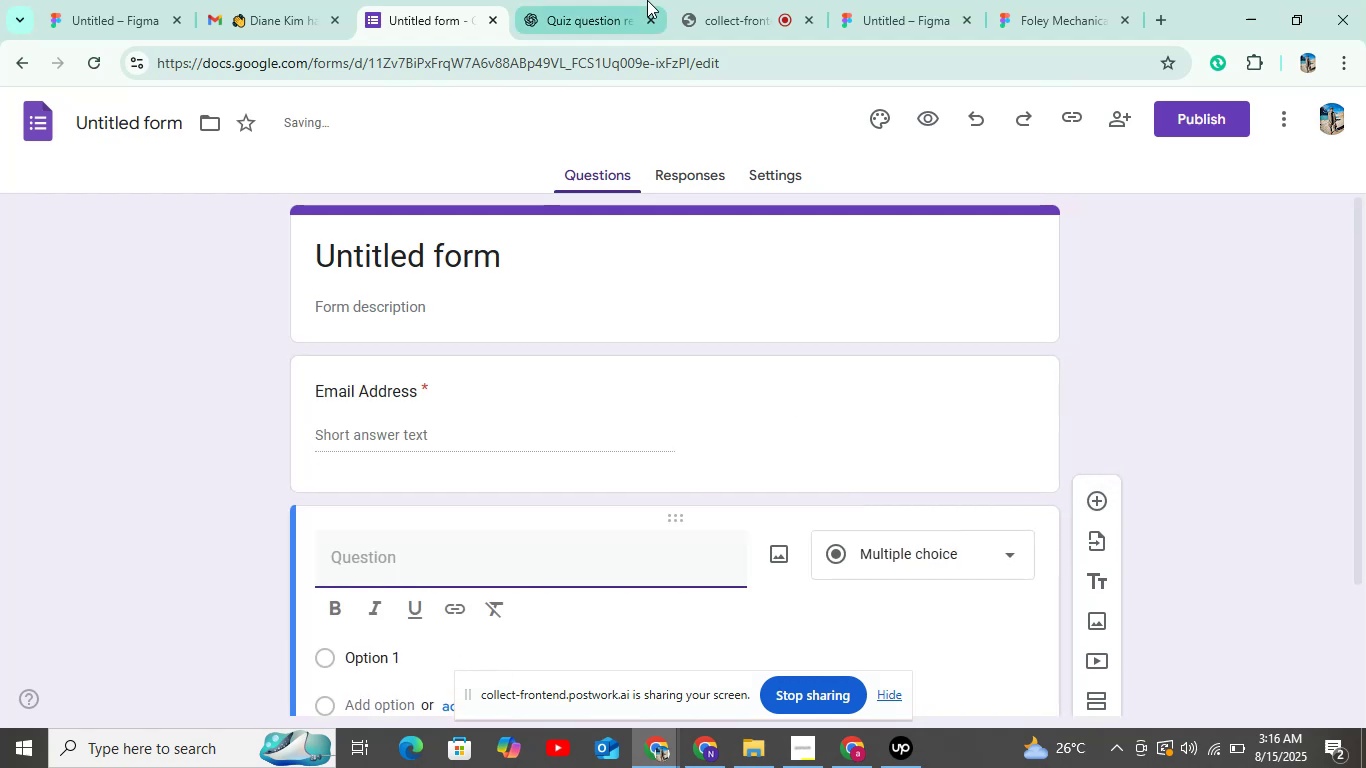 
left_click([549, 2])
 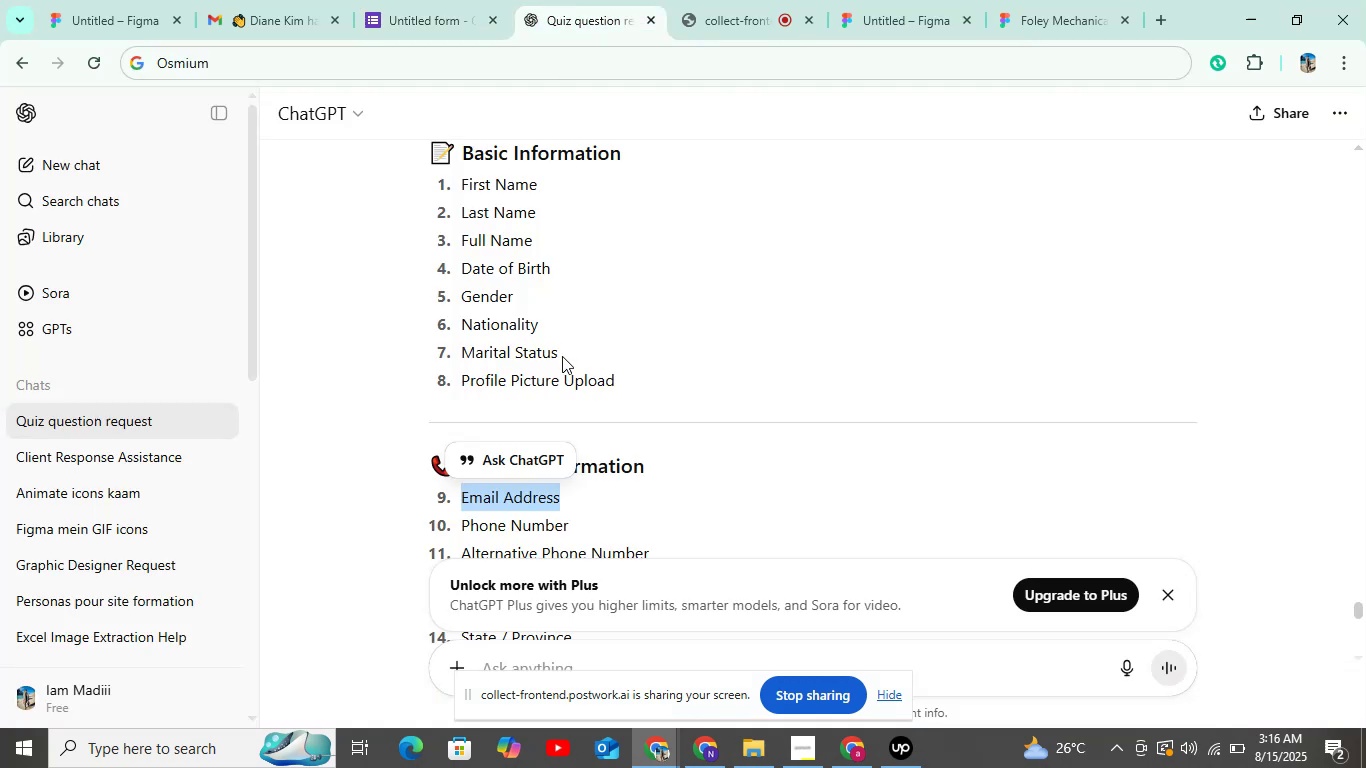 
scroll: coordinate [523, 430], scroll_direction: down, amount: 3.0
 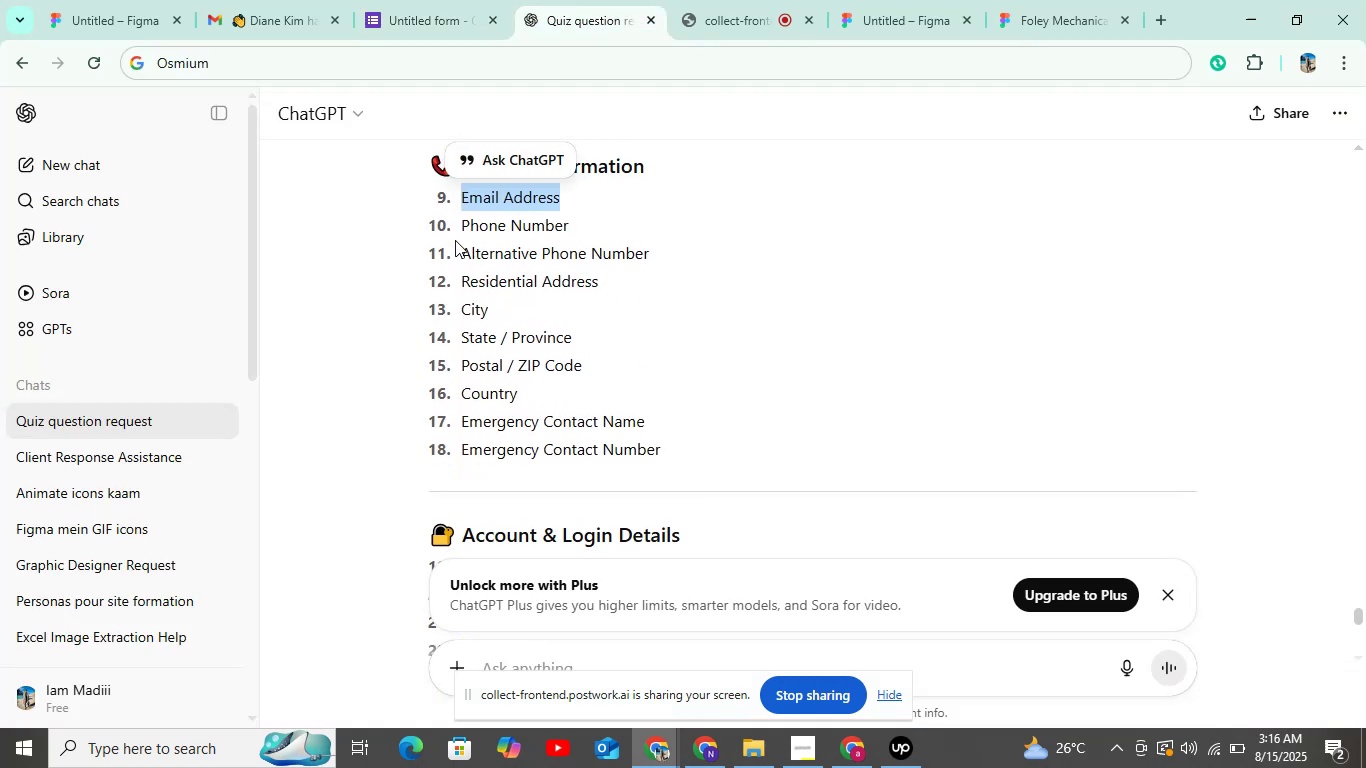 
left_click_drag(start_coordinate=[462, 223], to_coordinate=[592, 222])
 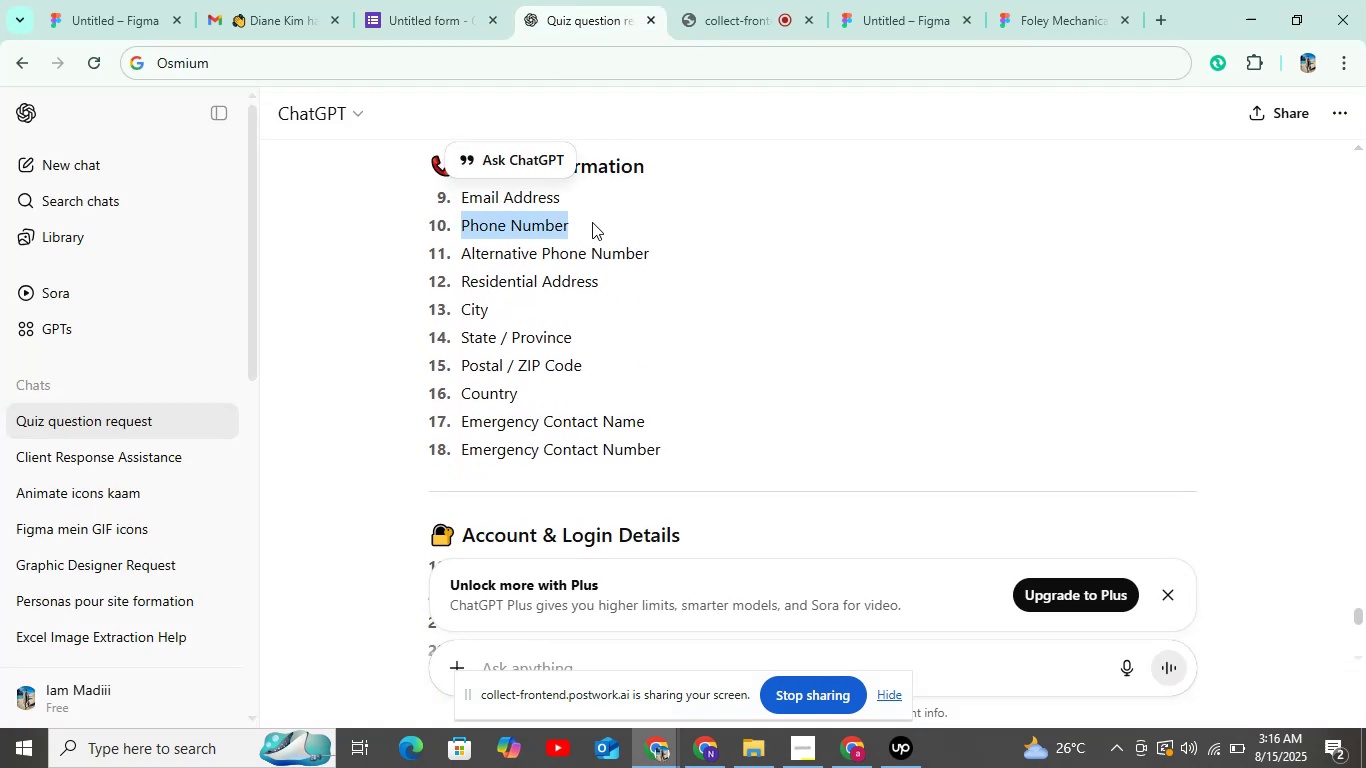 
key(Control+C)
 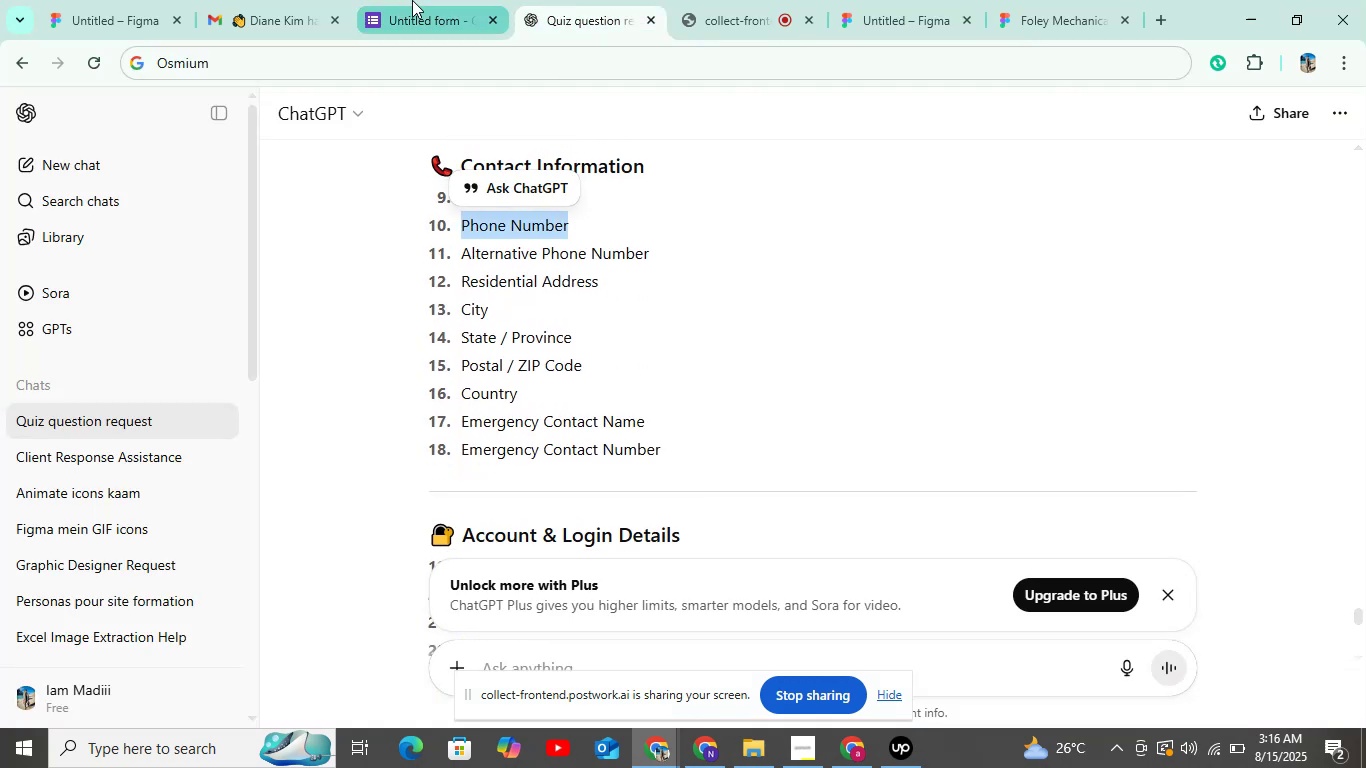 
left_click([412, 0])
 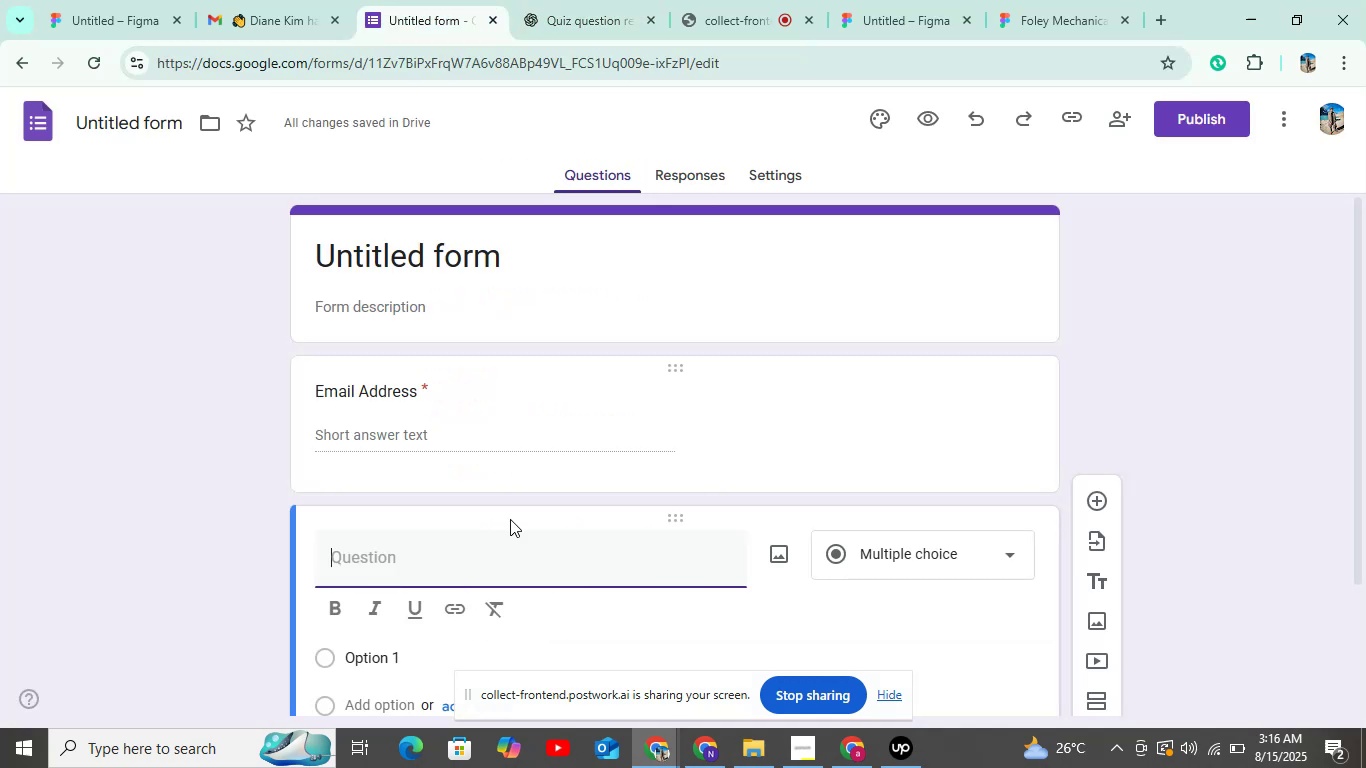 
key(Control+V)
 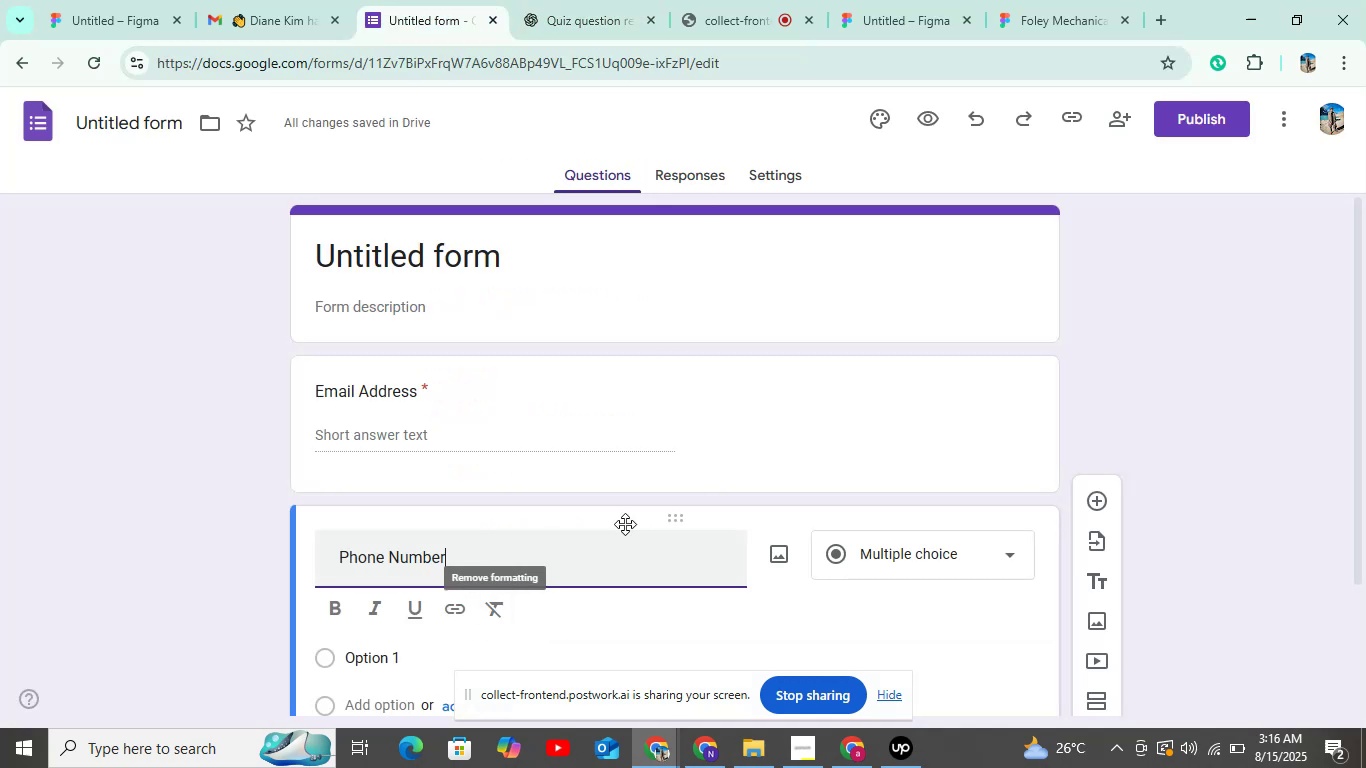 
scroll: coordinate [636, 496], scroll_direction: down, amount: 3.0
 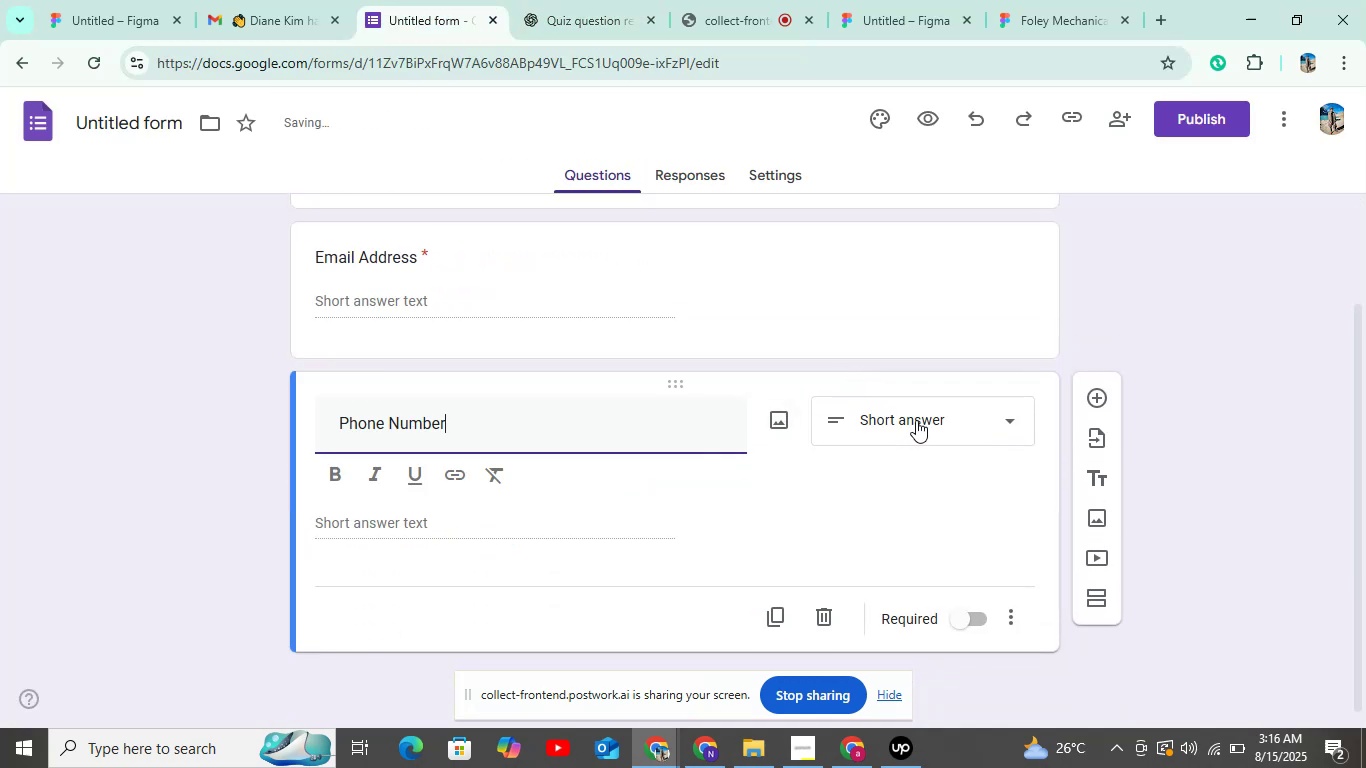 
left_click([917, 419])
 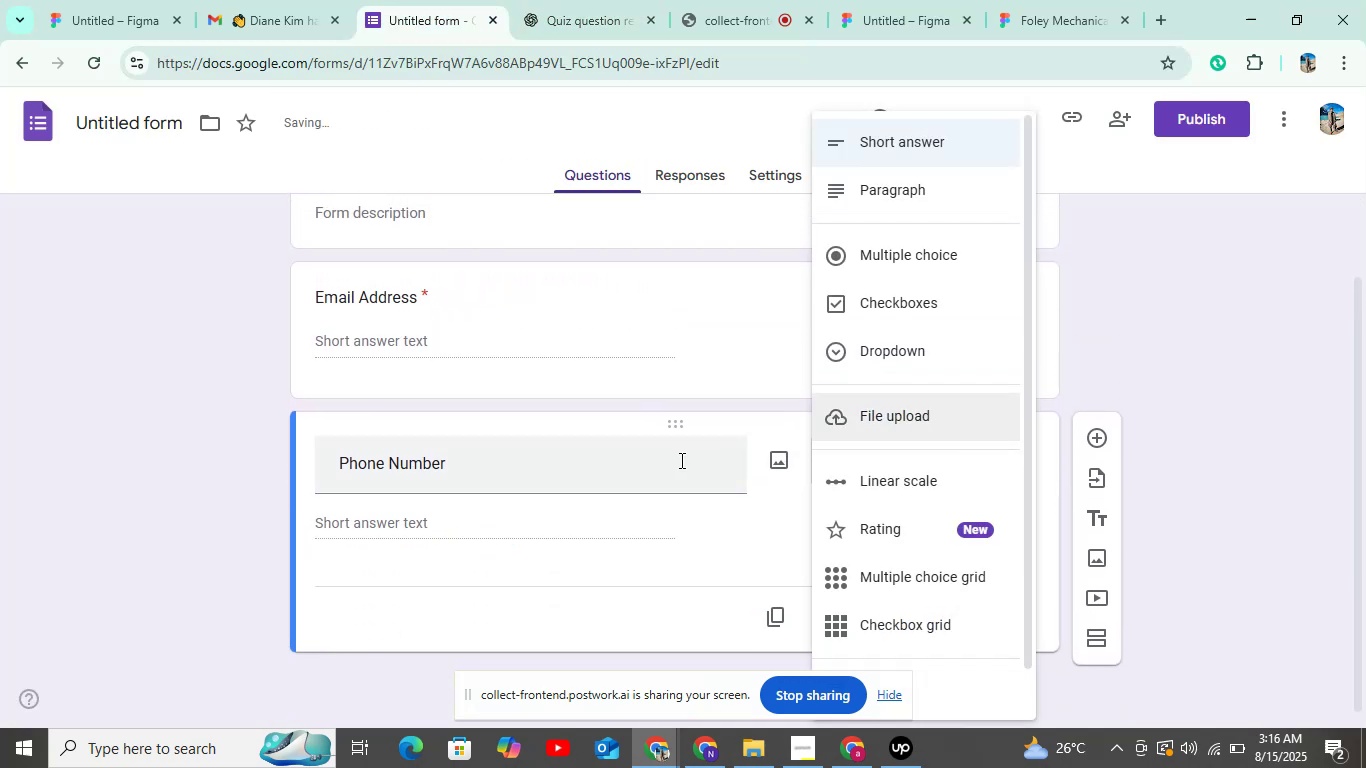 
left_click([741, 381])
 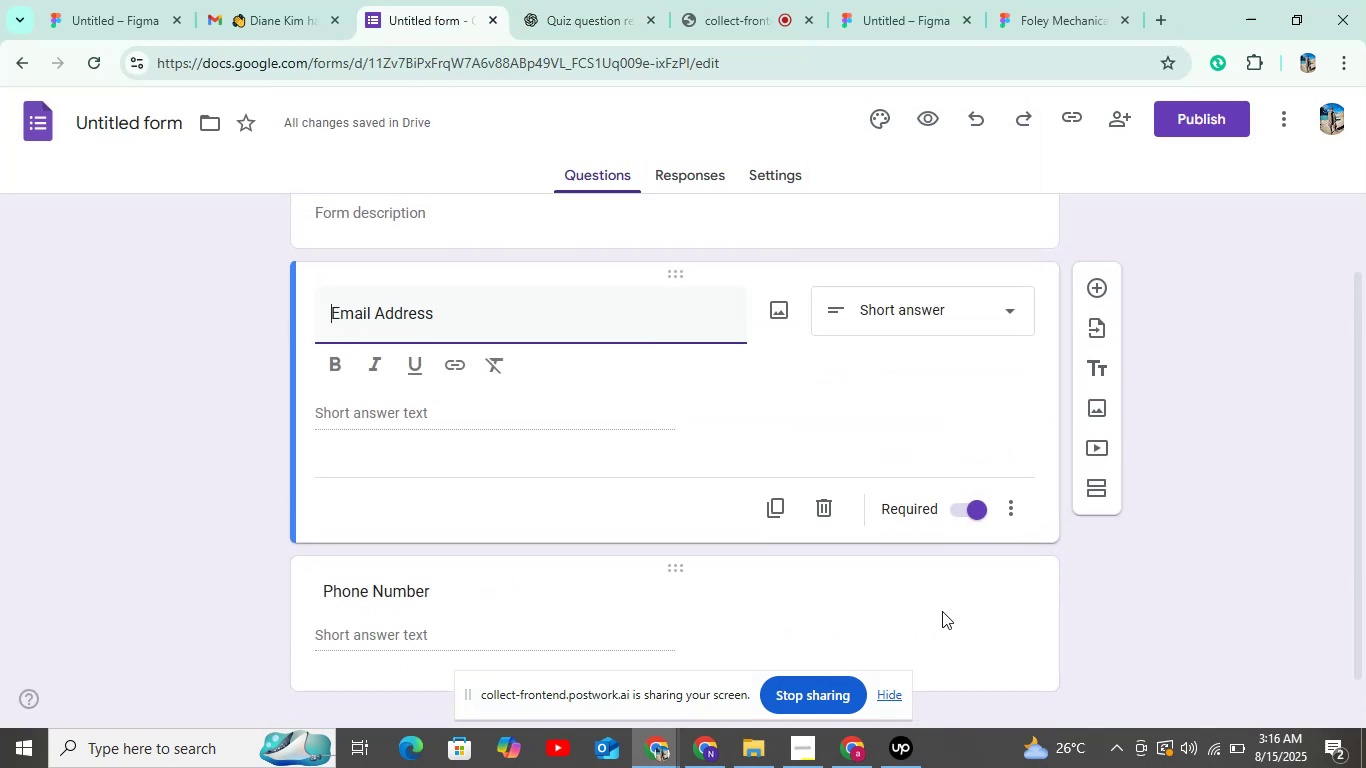 
scroll: coordinate [936, 554], scroll_direction: down, amount: 3.0
 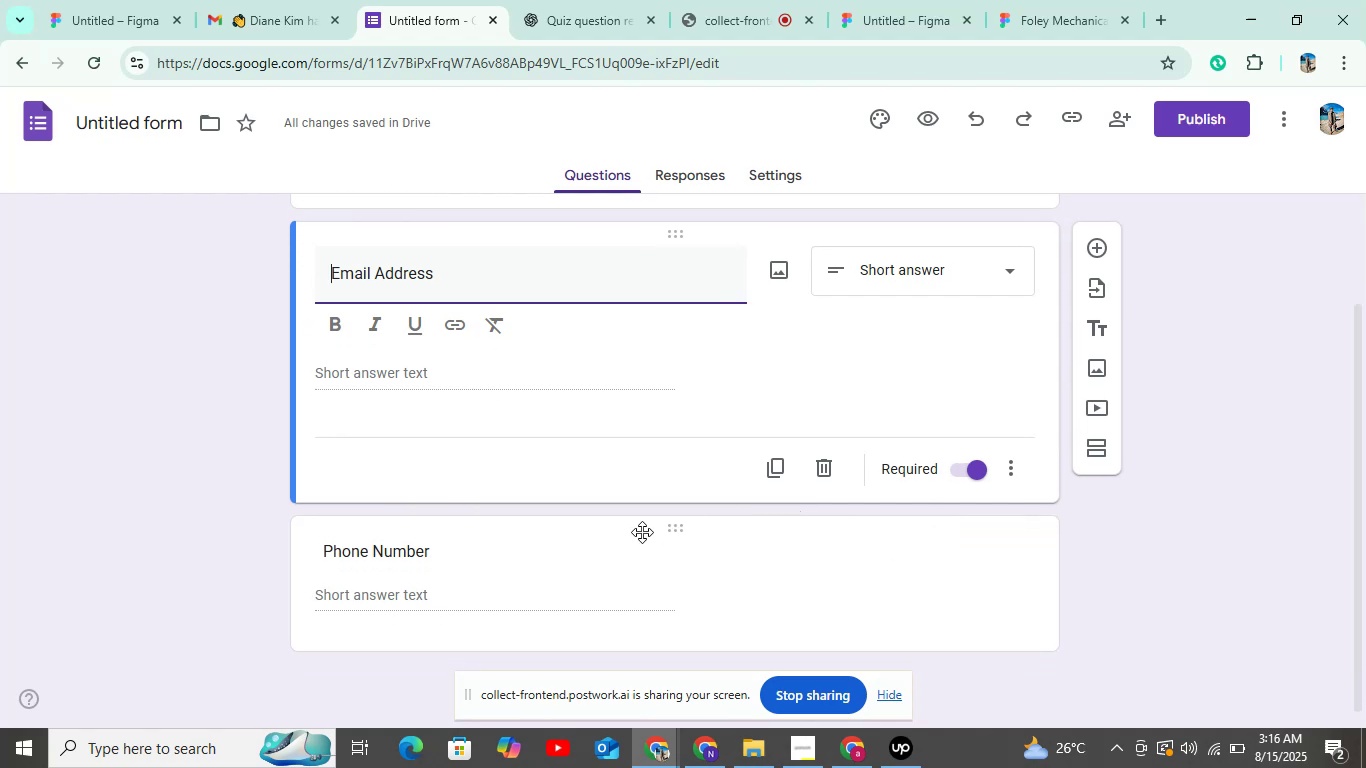 
left_click([607, 554])
 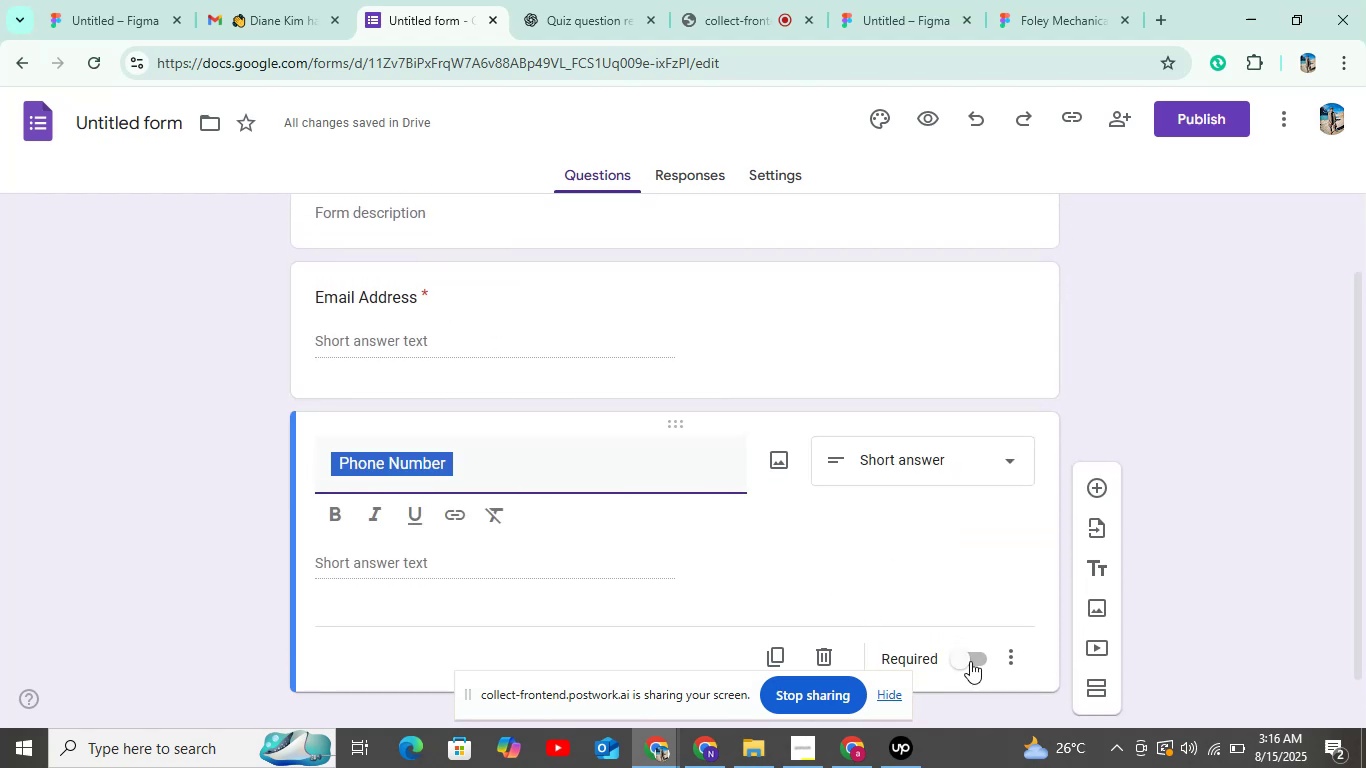 
left_click([978, 661])
 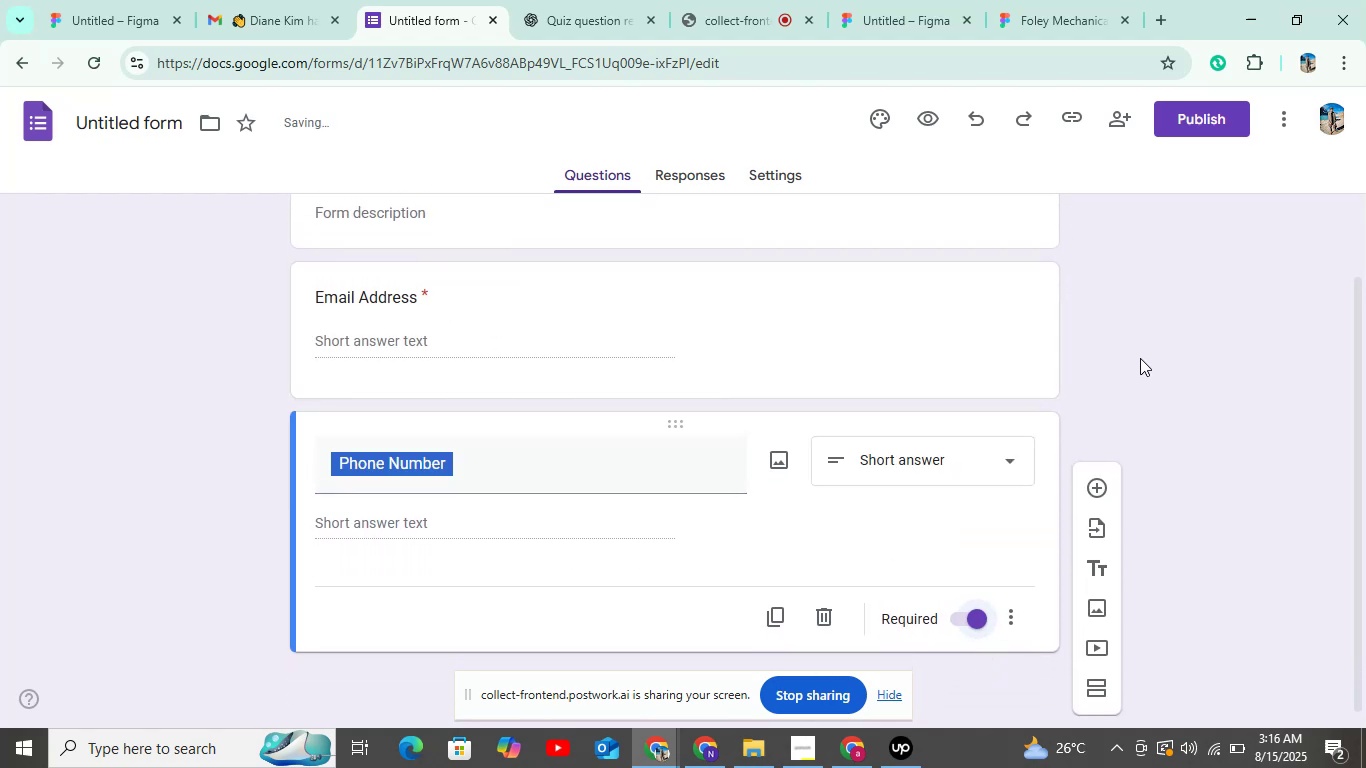 
left_click([1105, 477])
 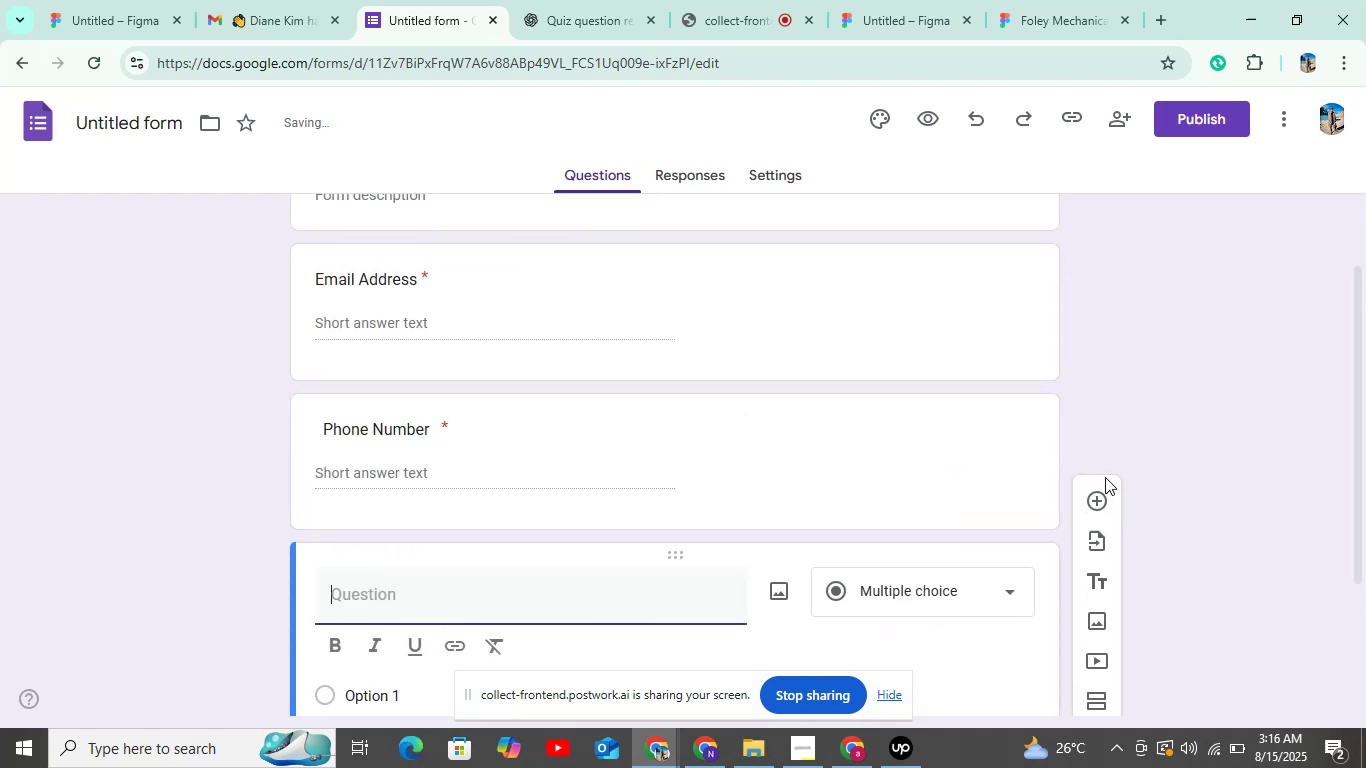 
scroll: coordinate [776, 386], scroll_direction: down, amount: 4.0
 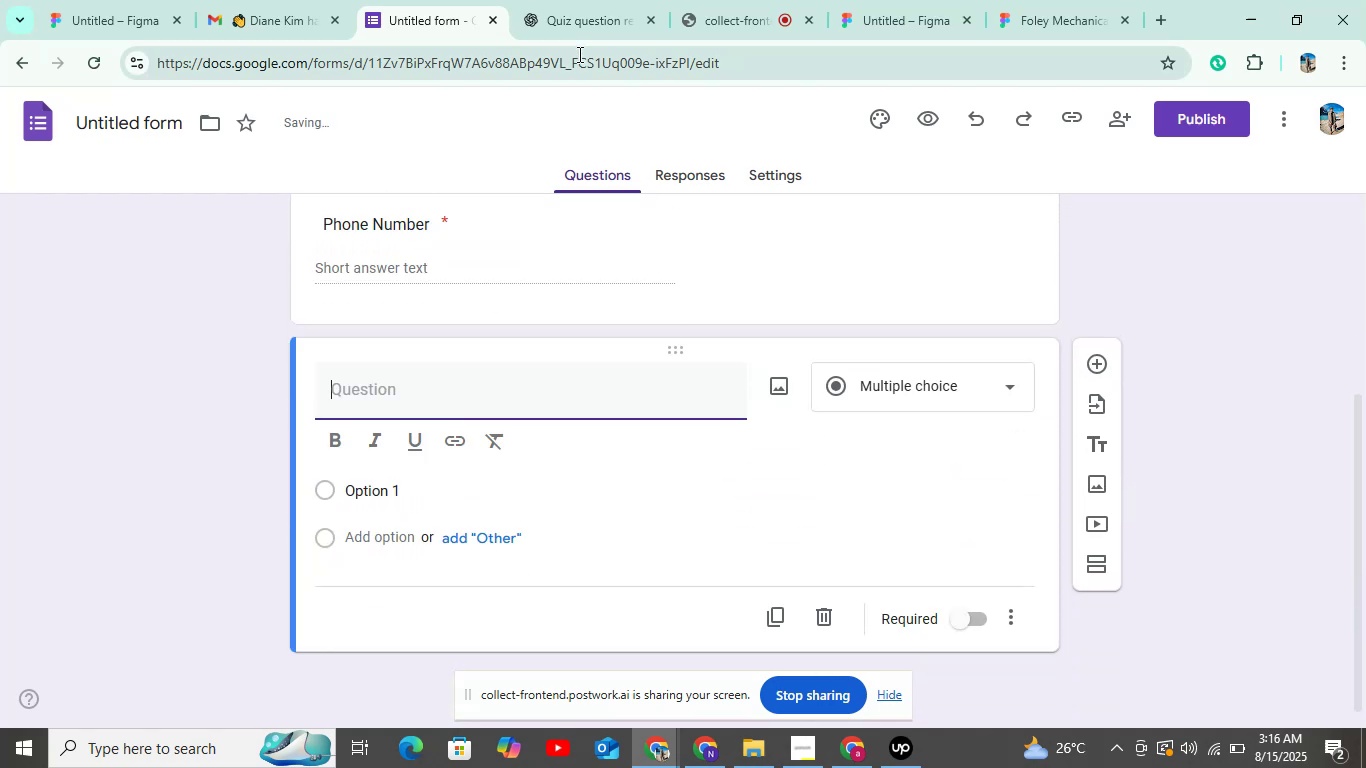 
left_click([574, 37])
 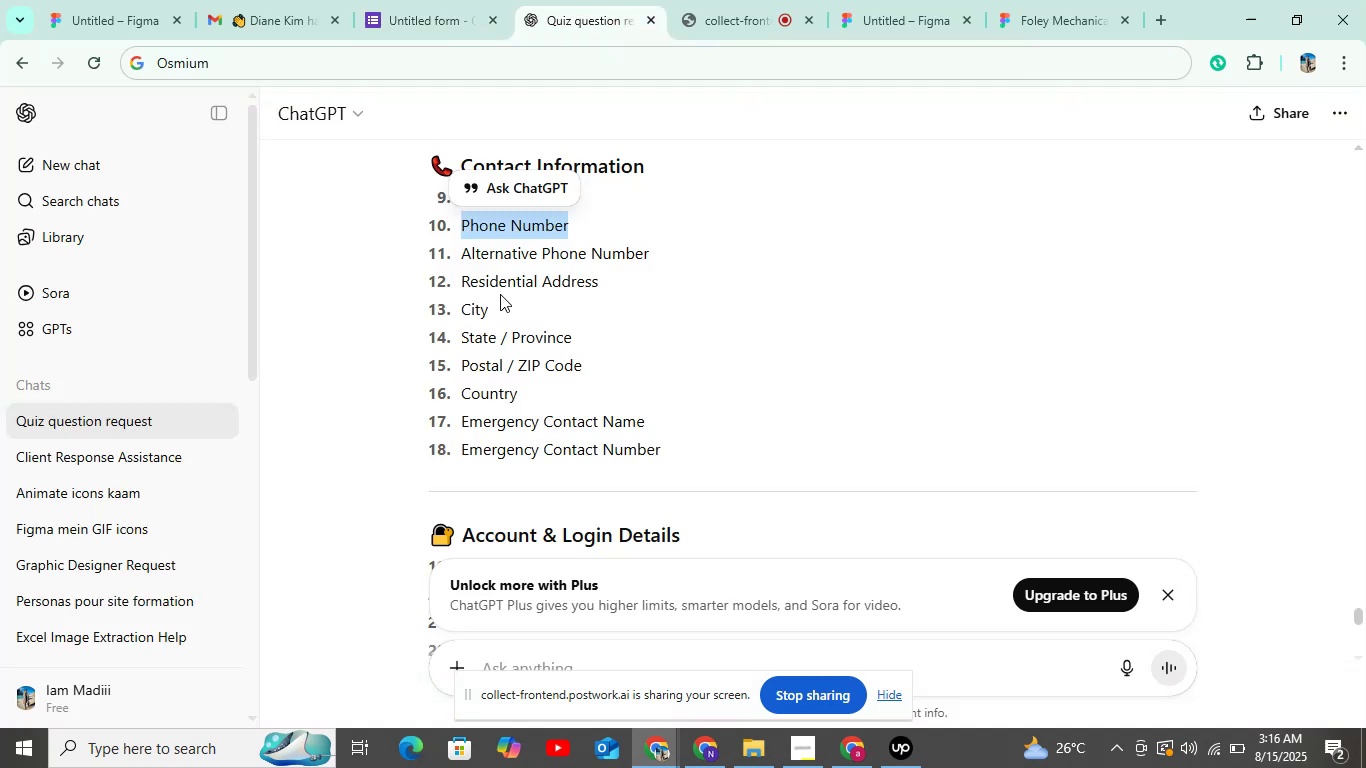 
left_click_drag(start_coordinate=[460, 249], to_coordinate=[767, 284])
 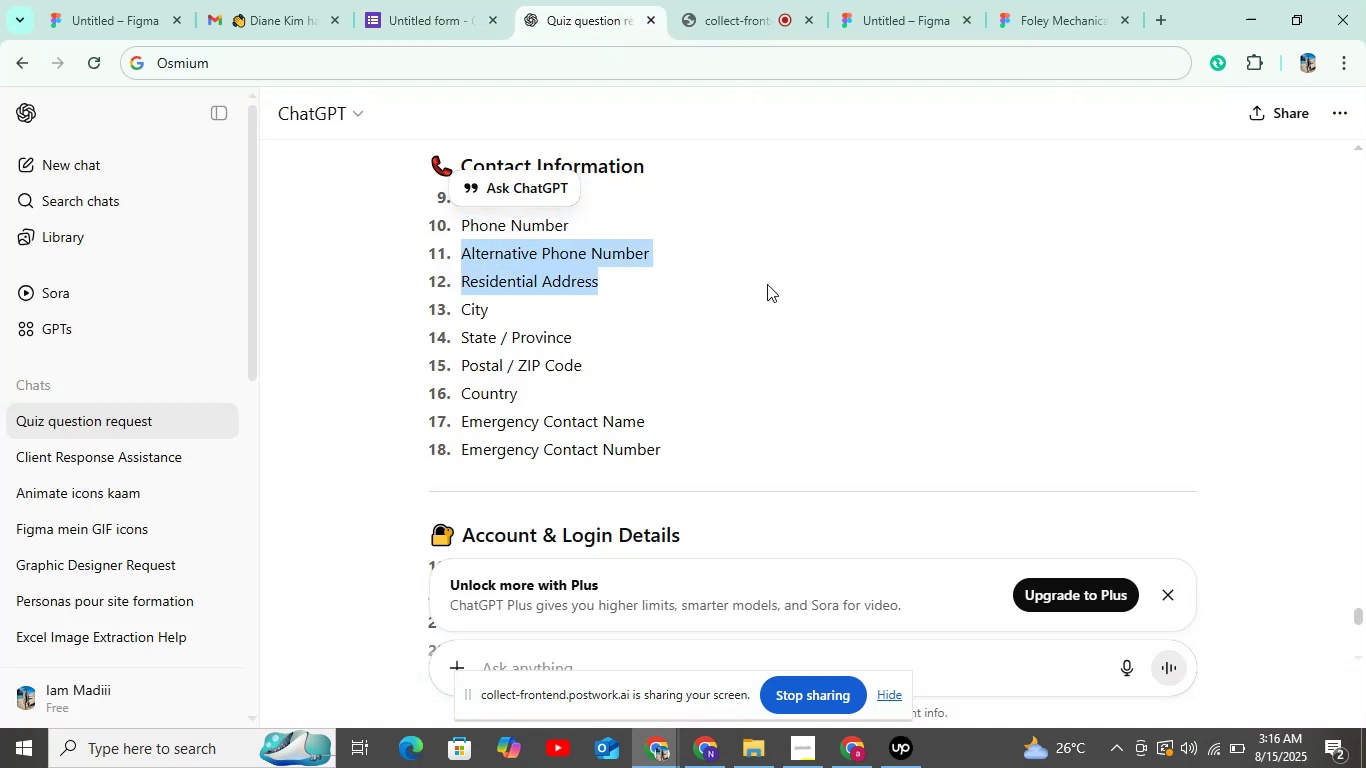 
key(Control+ControlLeft)
 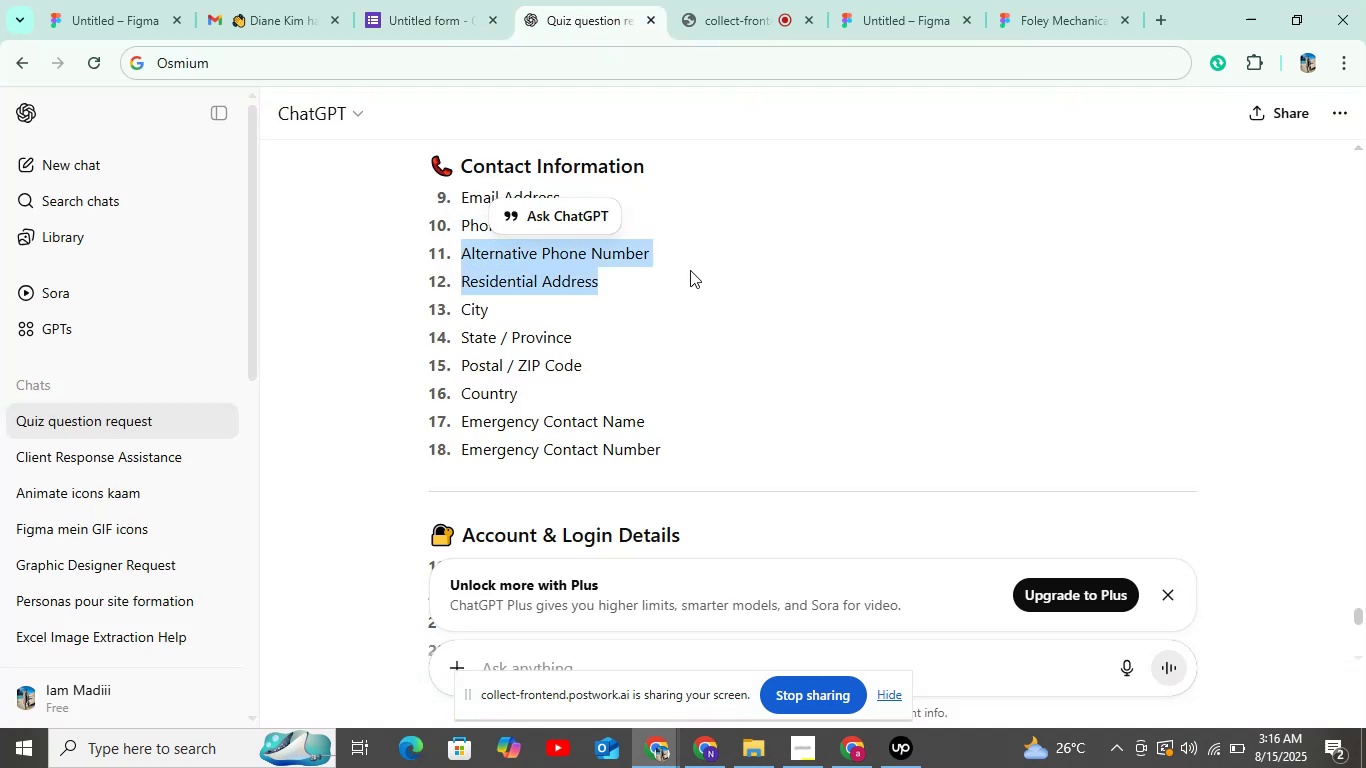 
left_click([671, 271])
 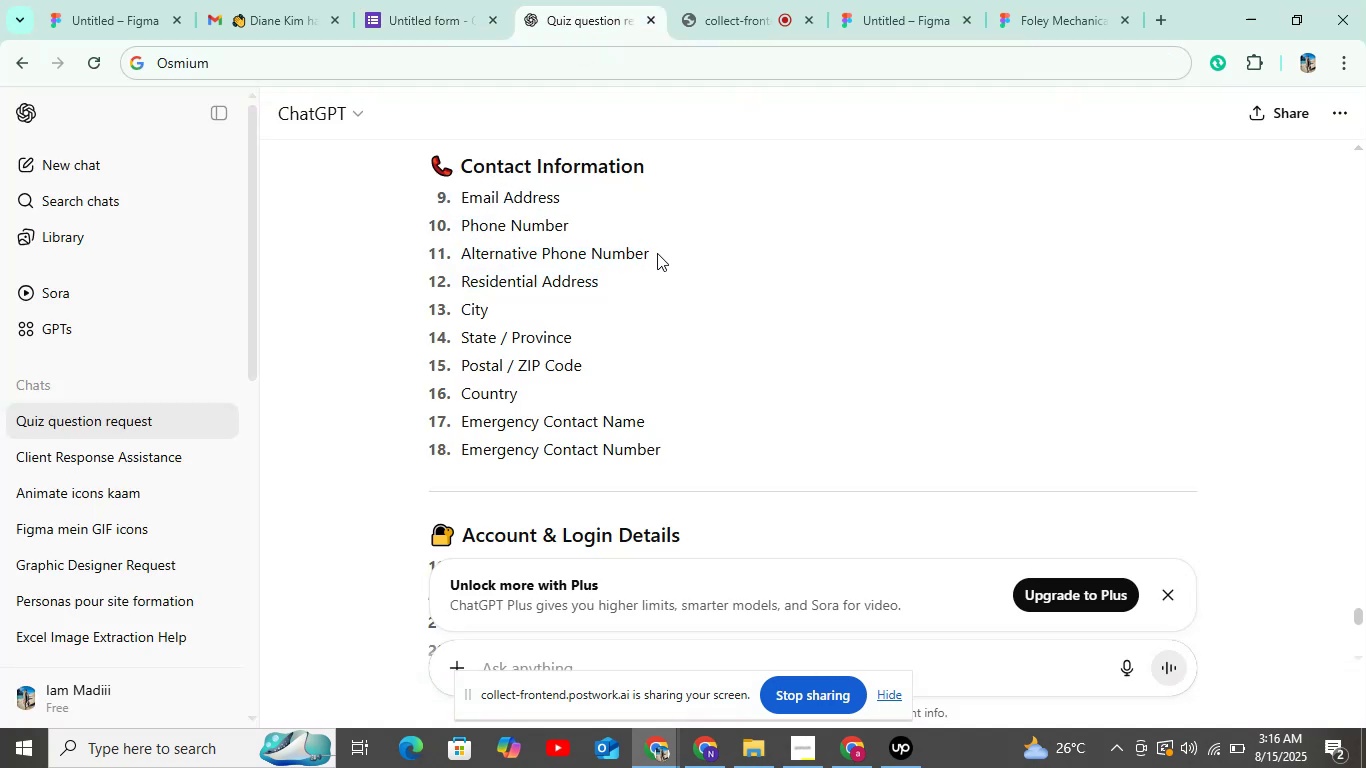 
left_click_drag(start_coordinate=[657, 253], to_coordinate=[460, 258])
 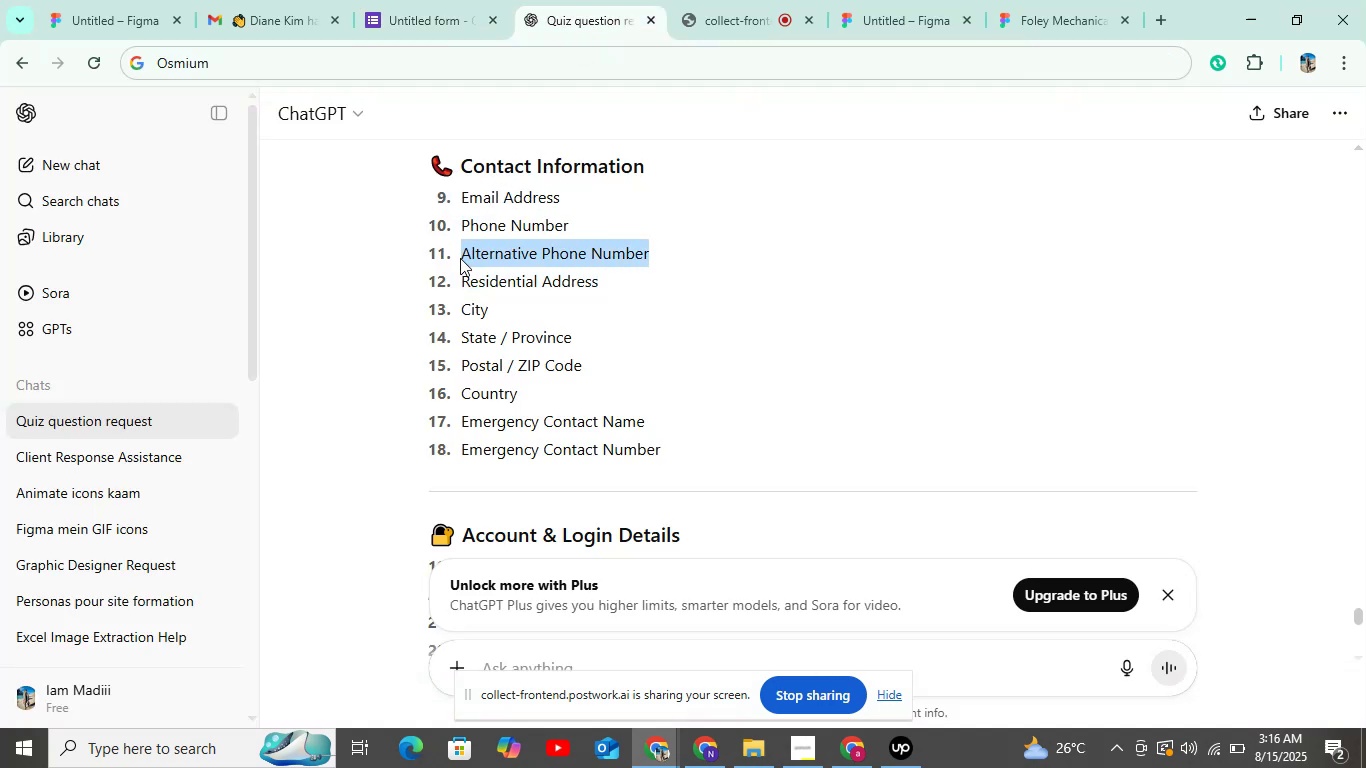 
key(Control+C)
 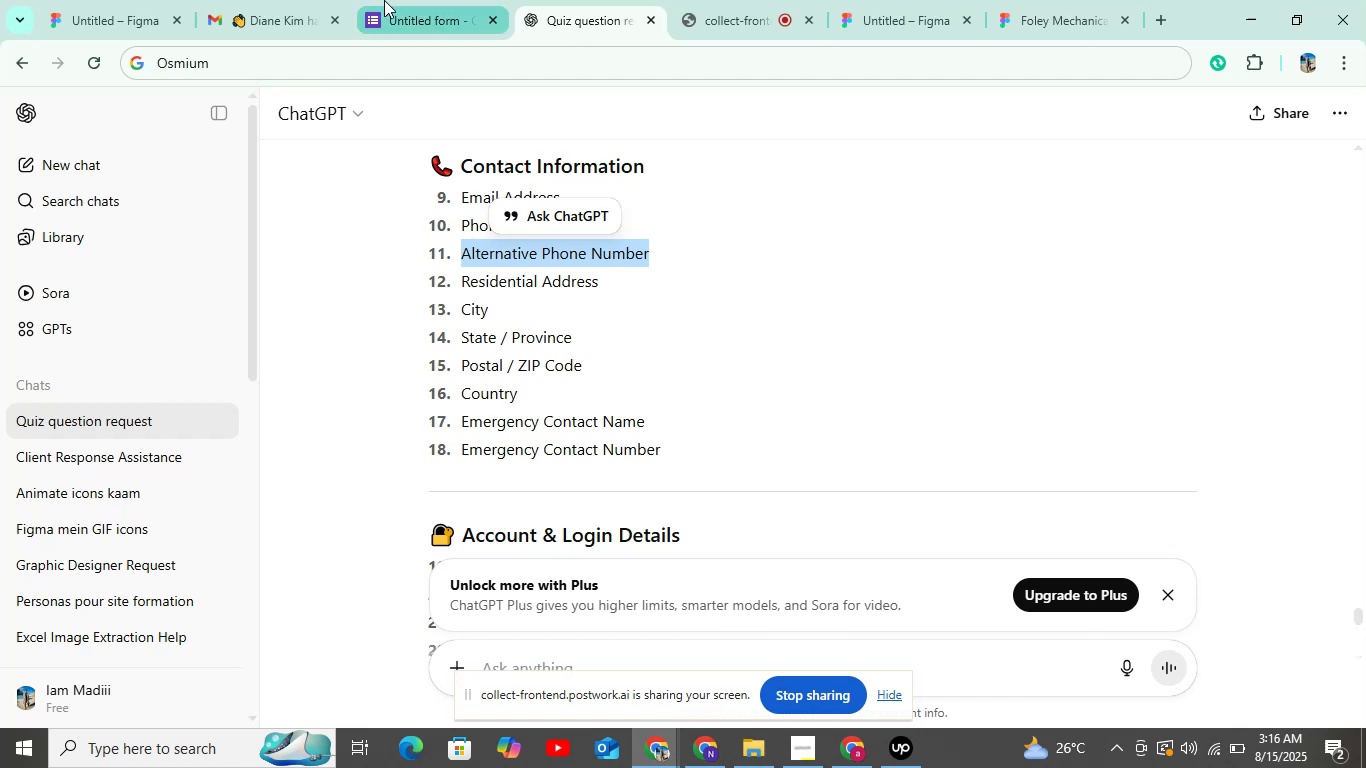 
left_click([384, 0])
 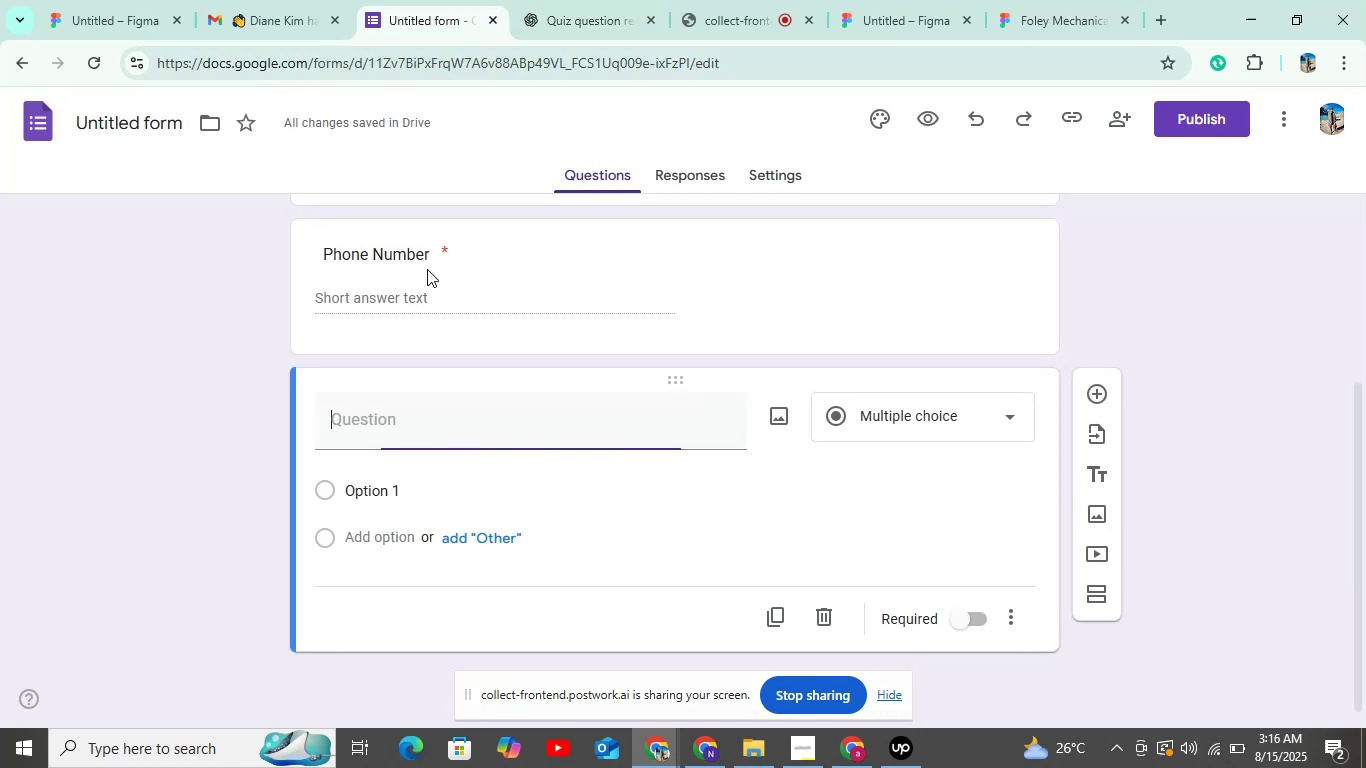 
key(Control+V)
 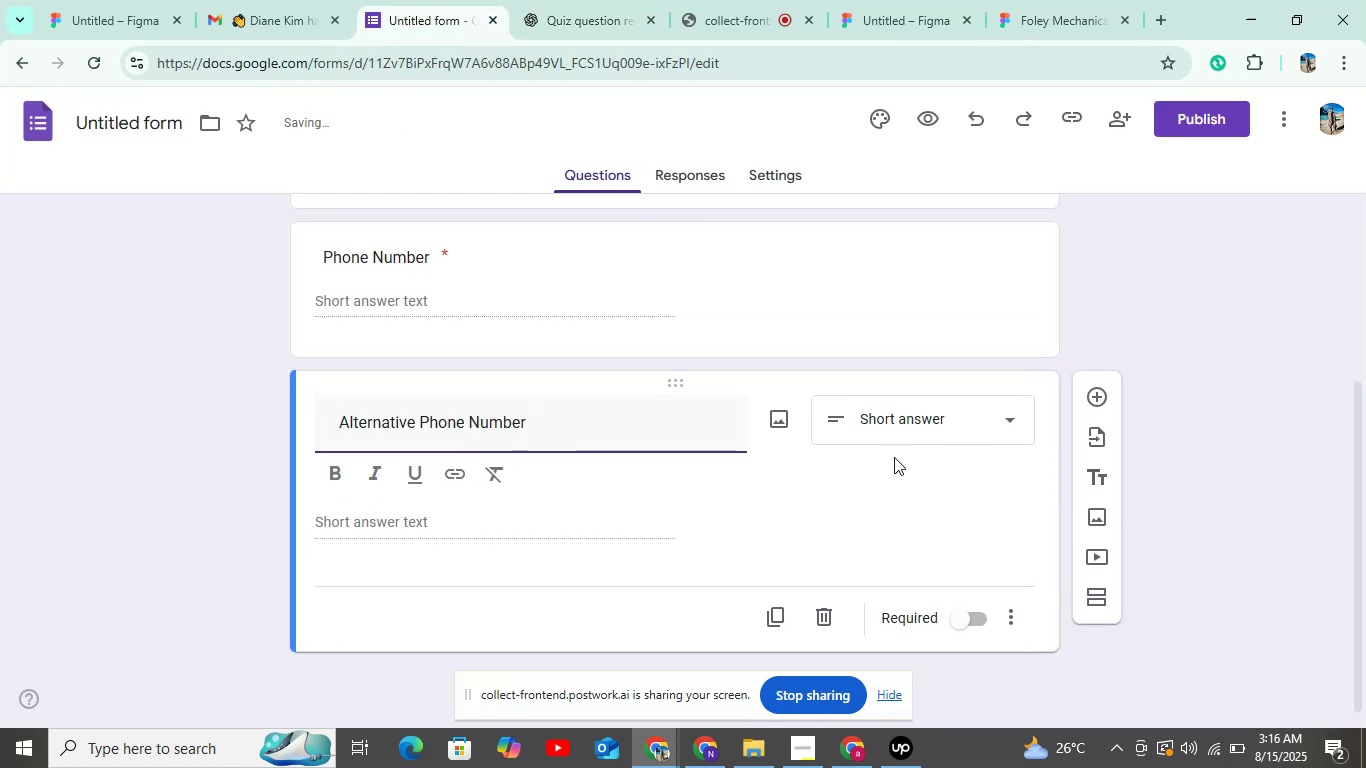 
left_click([1100, 391])
 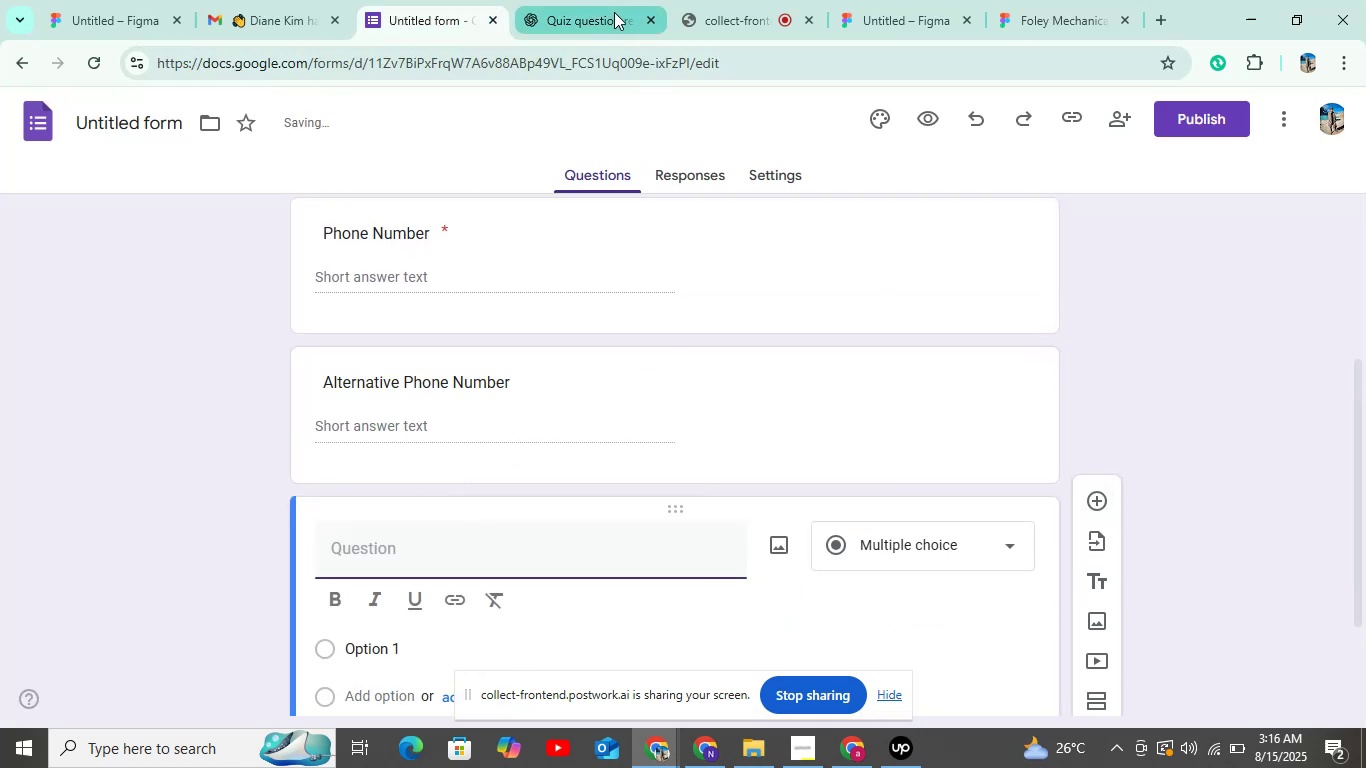 
left_click([599, 10])
 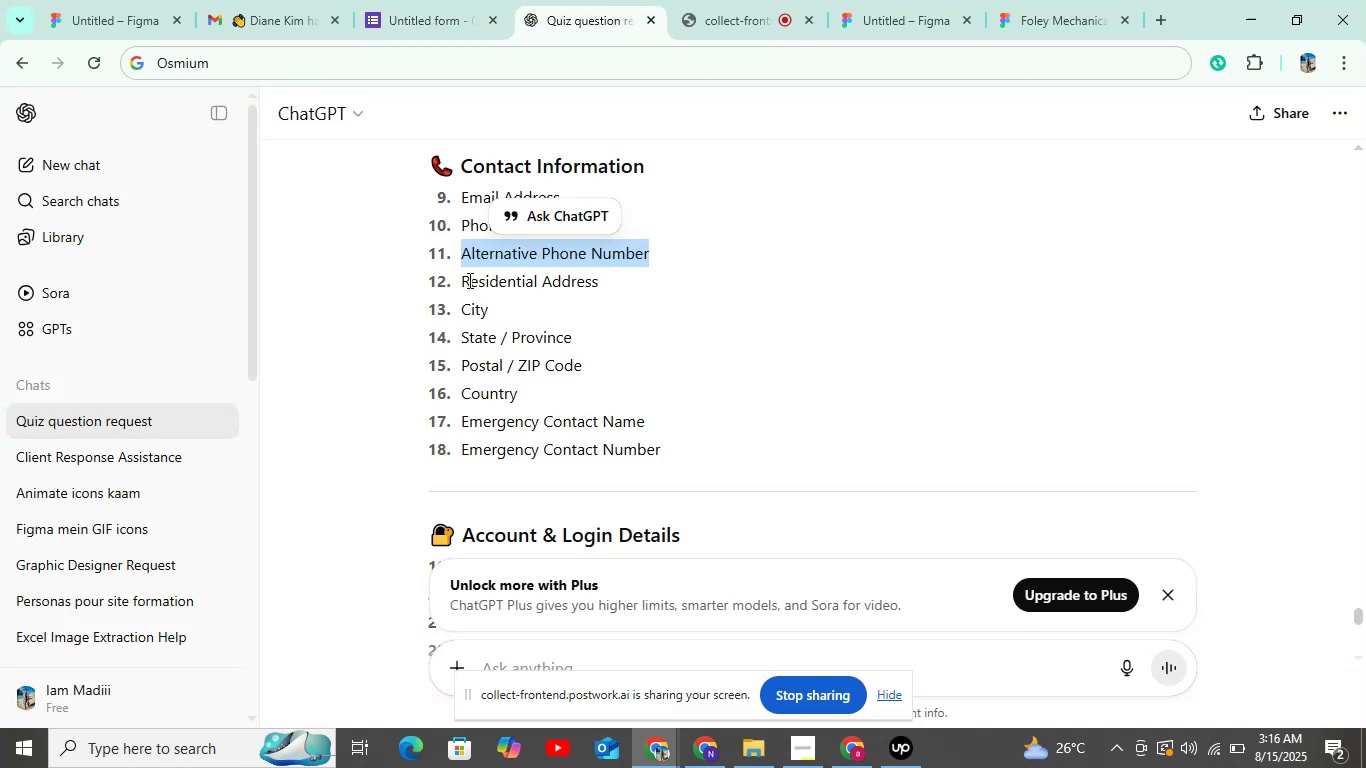 
left_click_drag(start_coordinate=[465, 279], to_coordinate=[668, 293])
 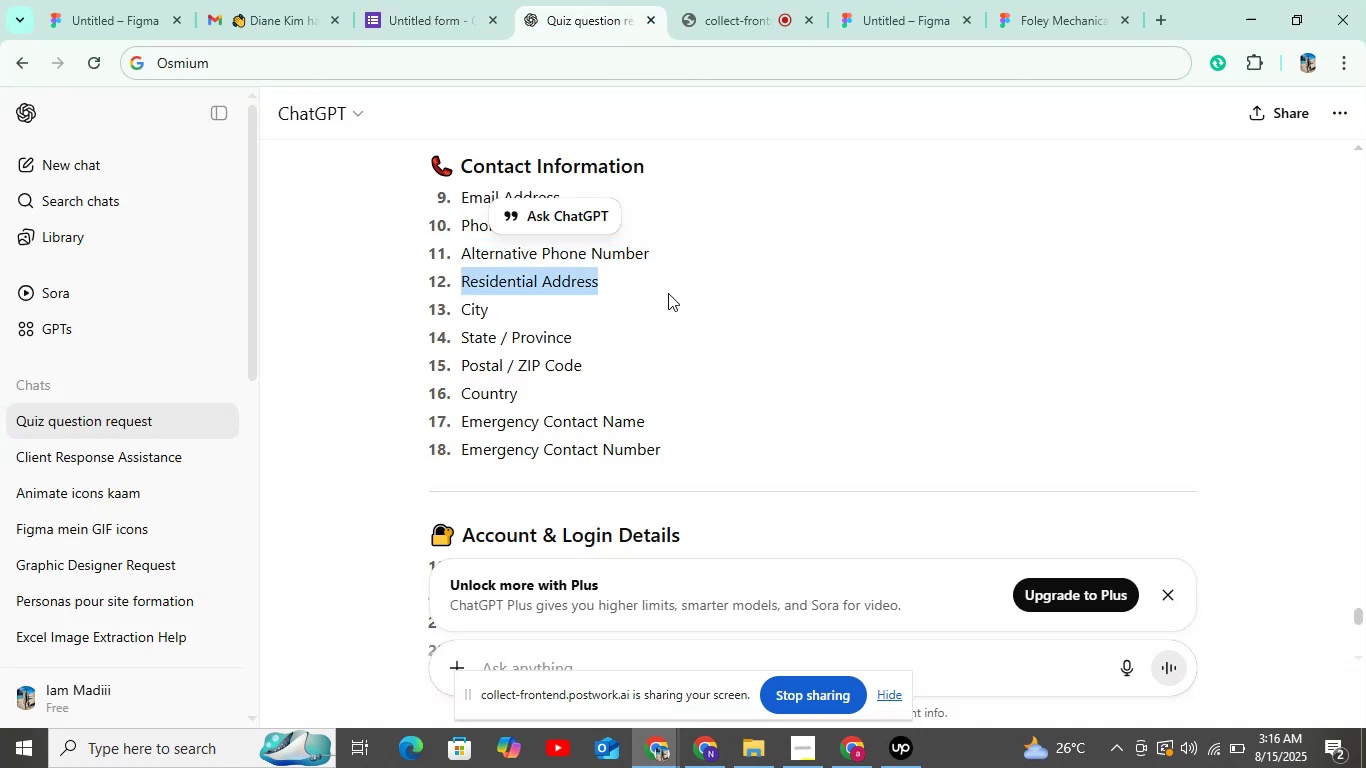 
key(Control+C)
 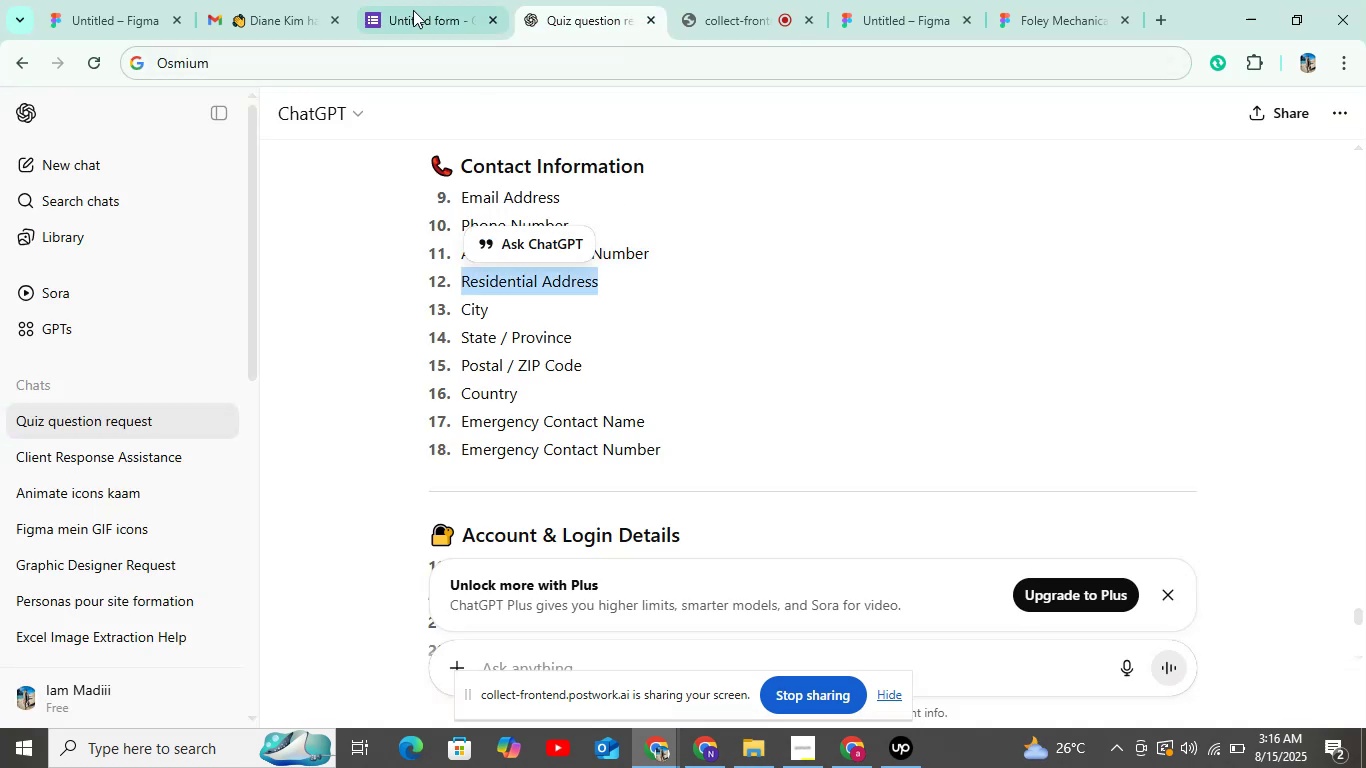 
left_click([413, 8])
 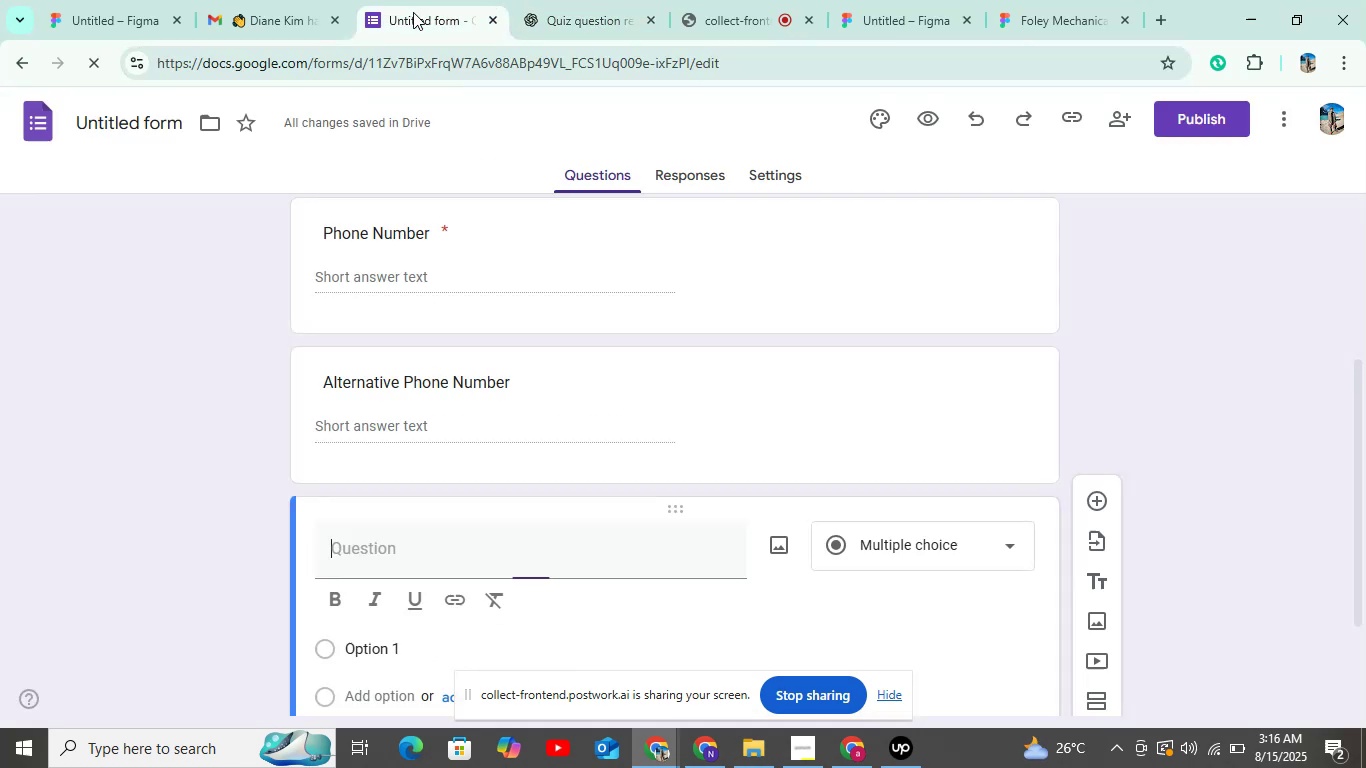 
key(Control+V)
 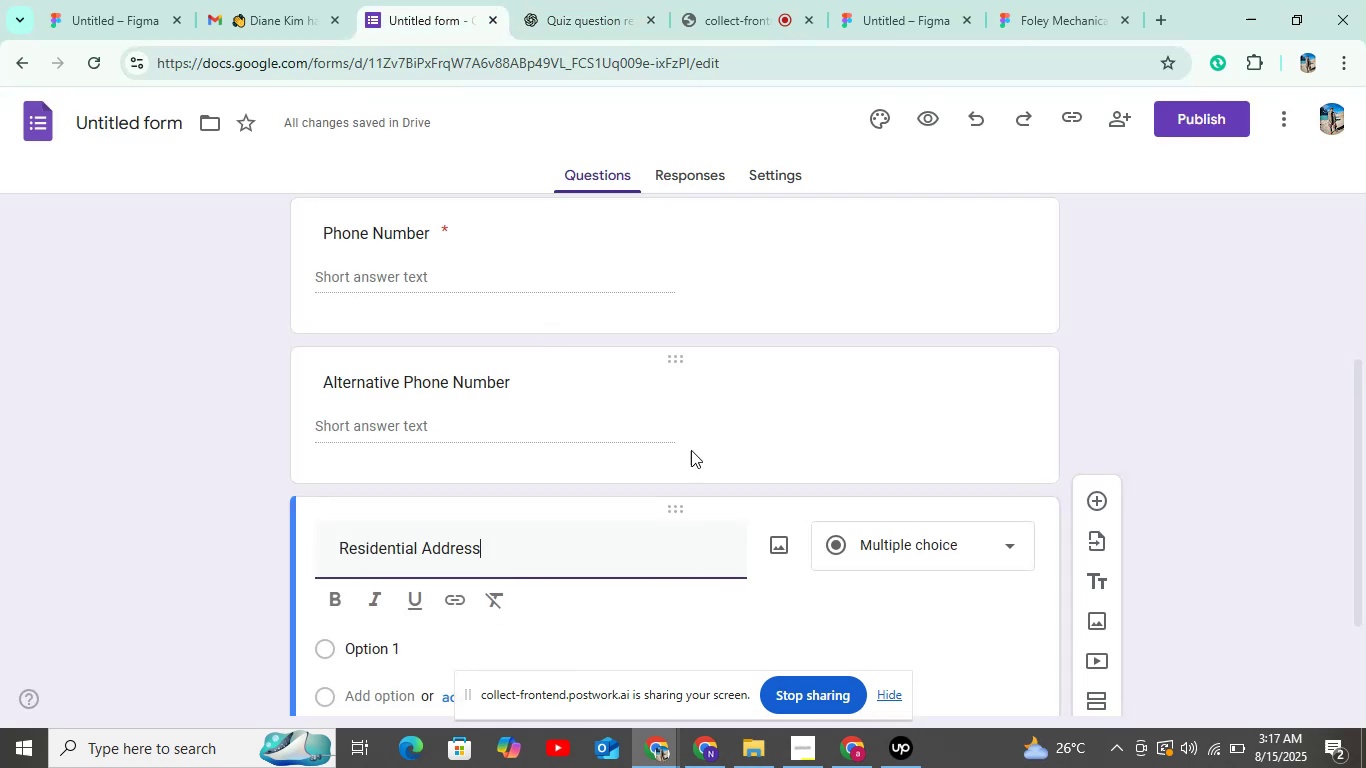 
scroll: coordinate [832, 546], scroll_direction: down, amount: 5.0
 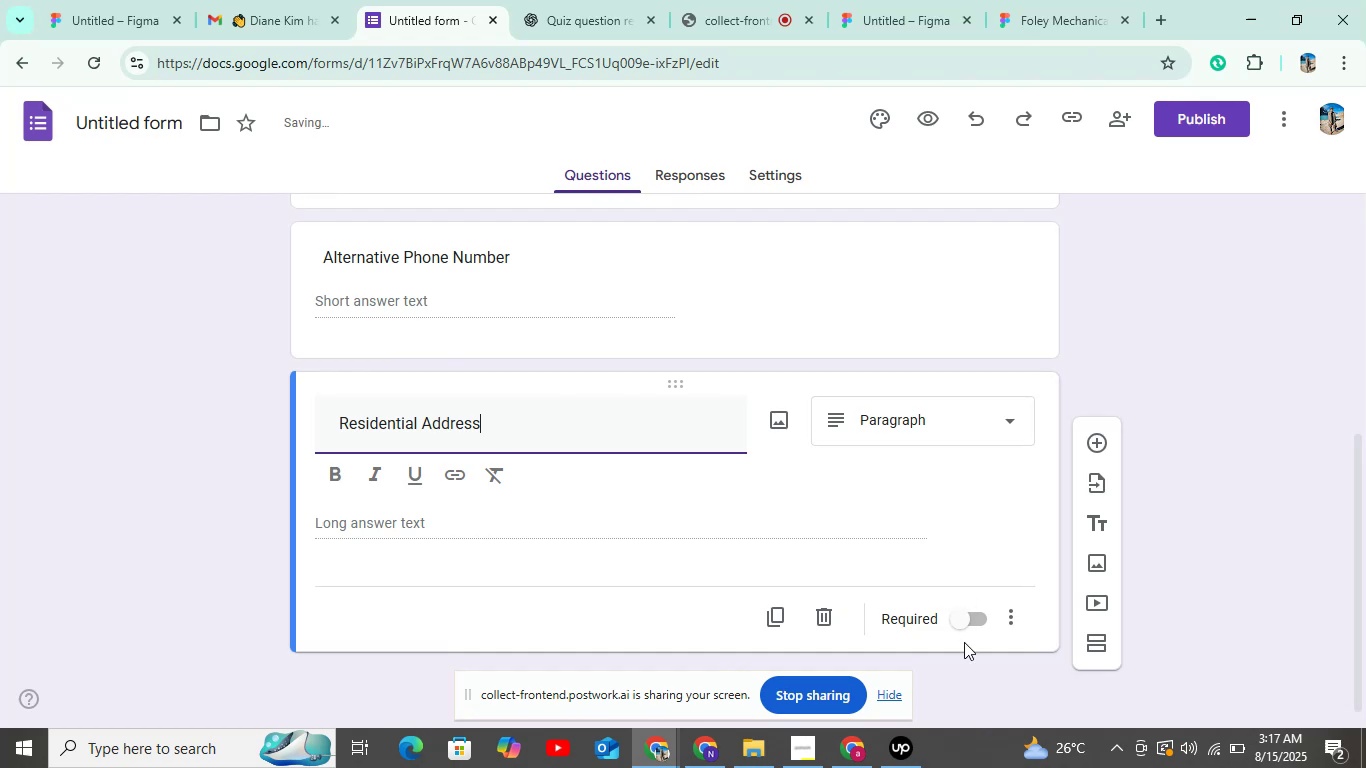 
left_click([965, 625])
 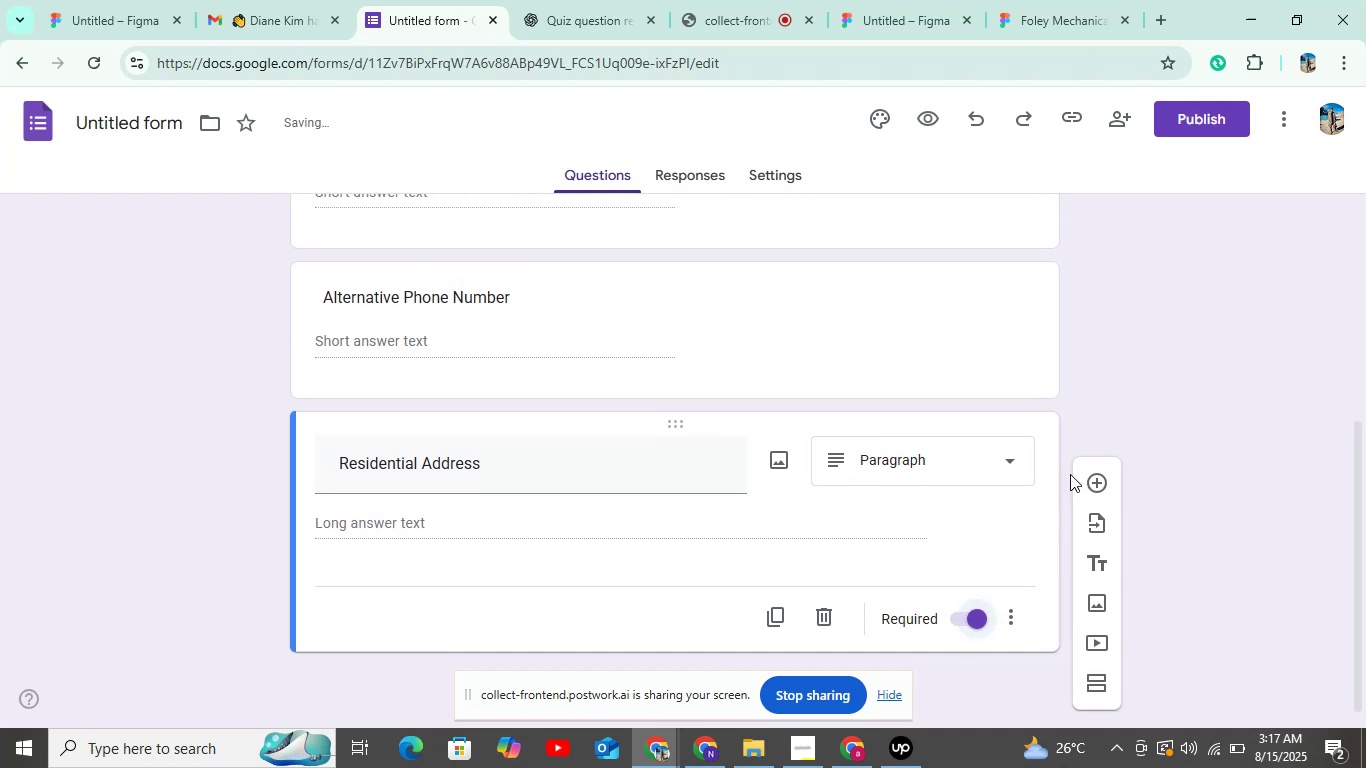 
left_click([1092, 479])
 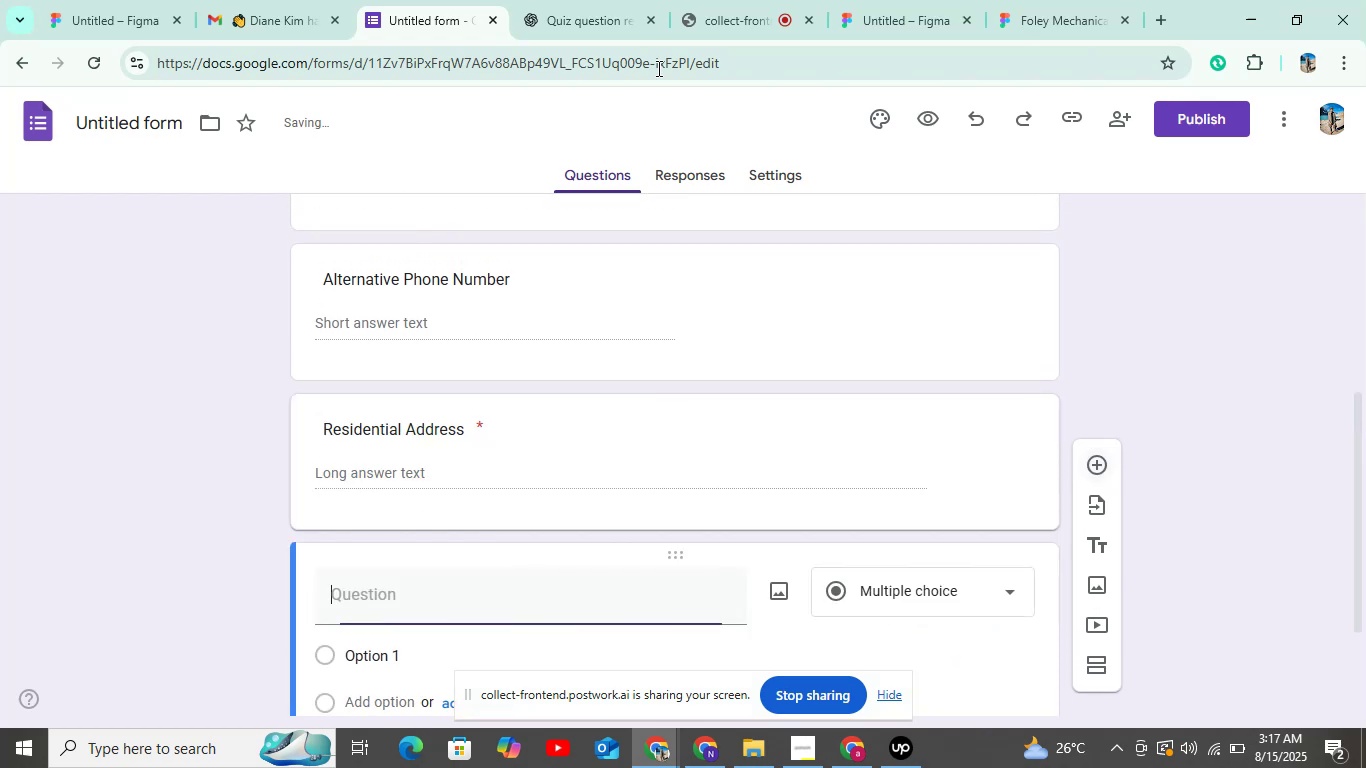 
left_click([586, 28])
 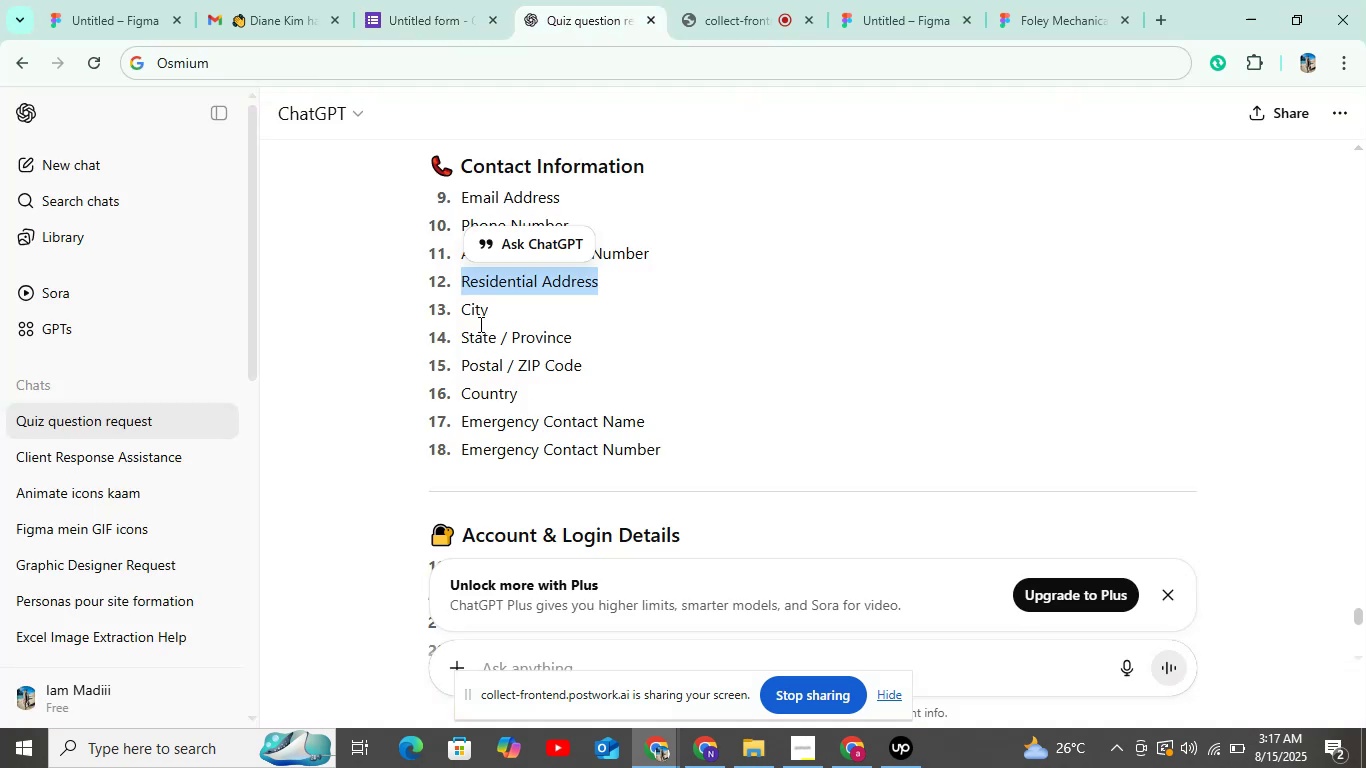 
left_click_drag(start_coordinate=[458, 307], to_coordinate=[501, 312])
 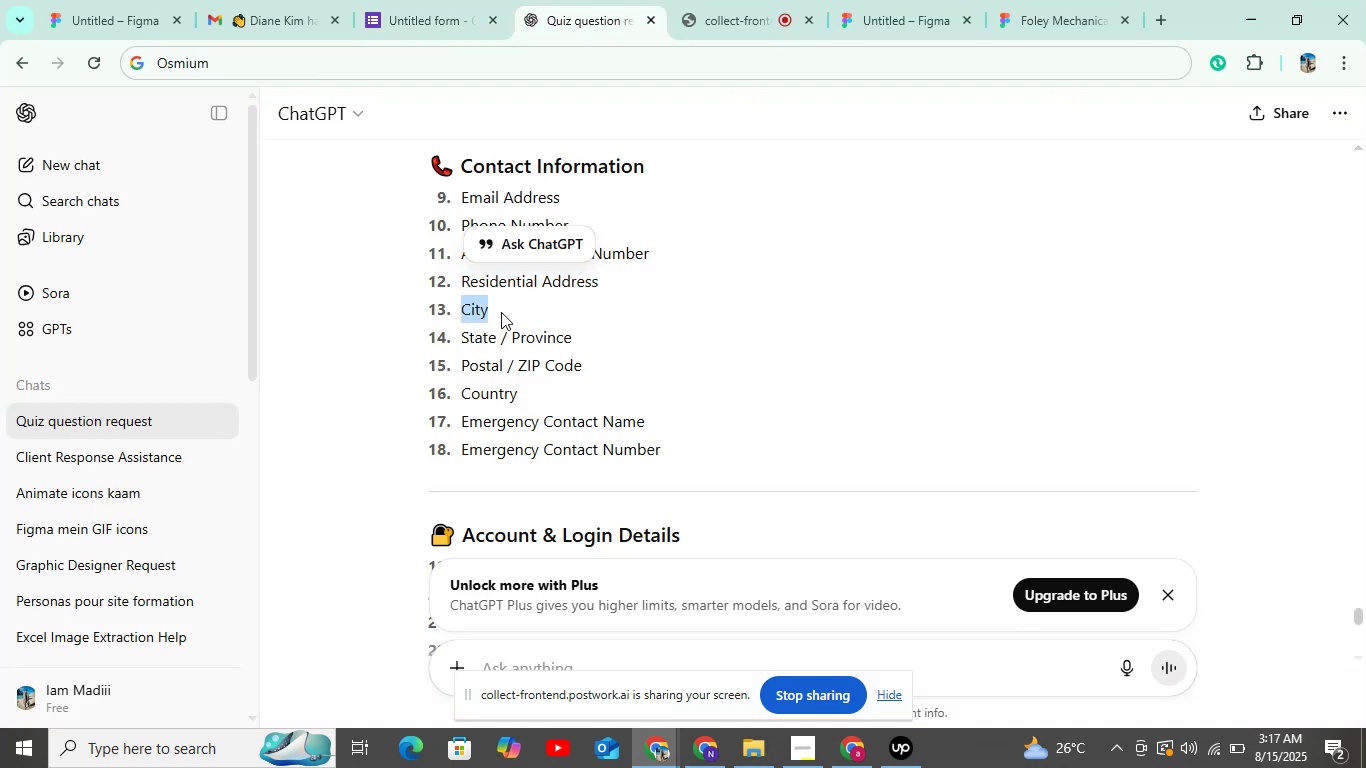 
key(Control+C)
 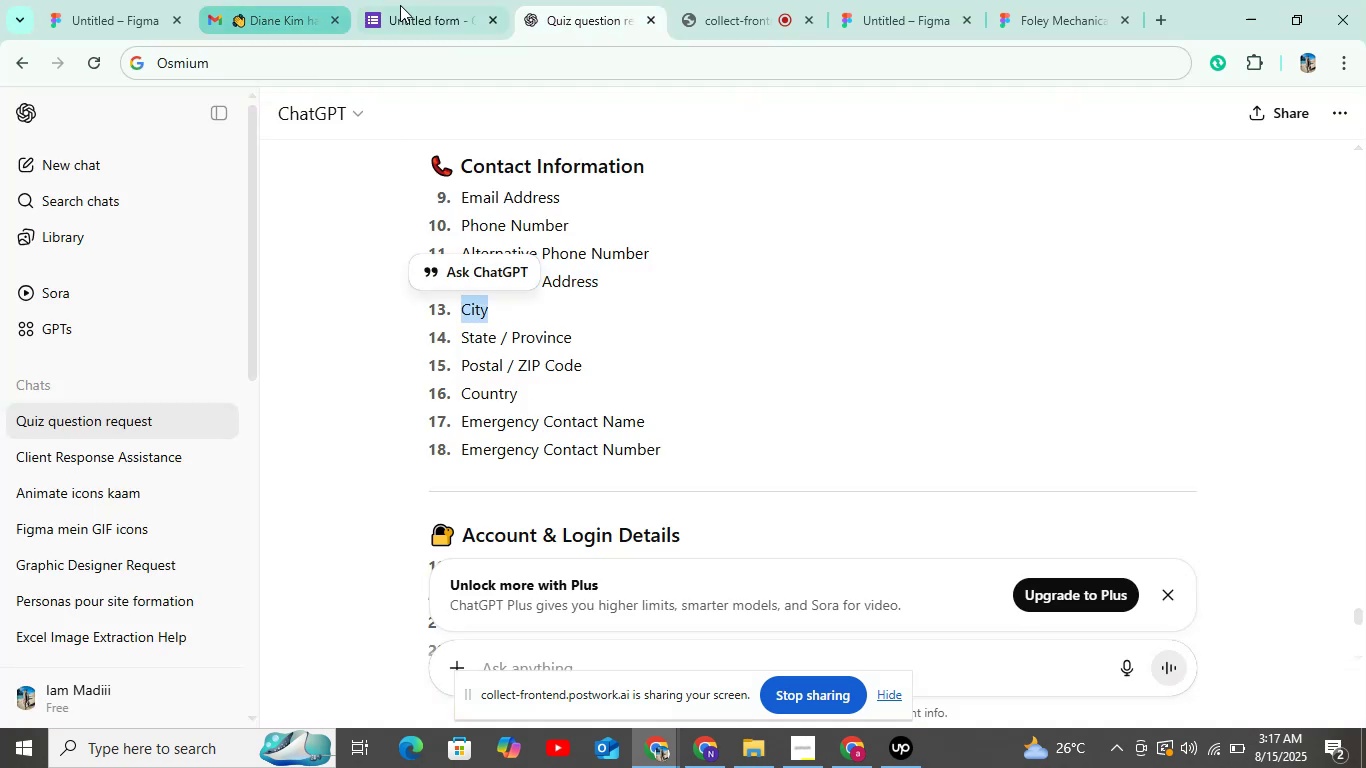 
left_click([404, 6])
 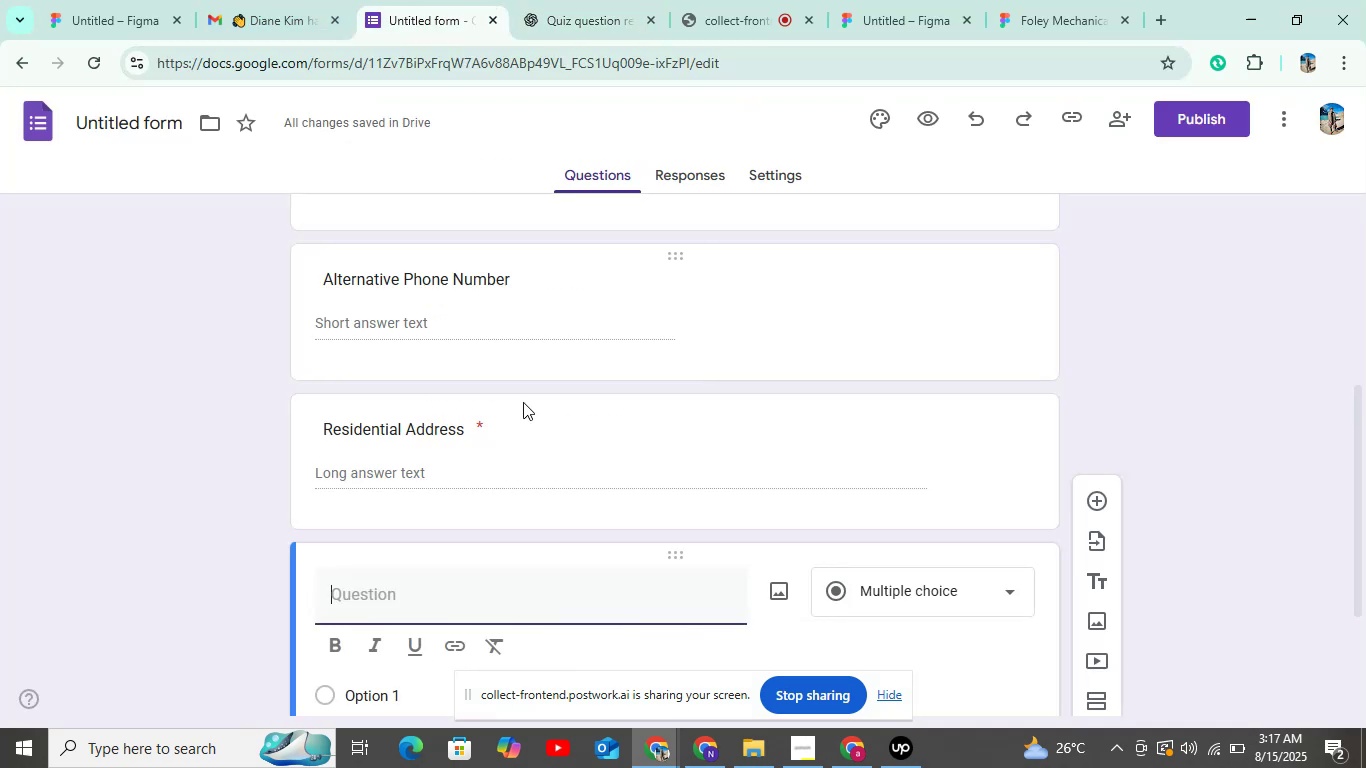 
scroll: coordinate [533, 455], scroll_direction: up, amount: 3.0
 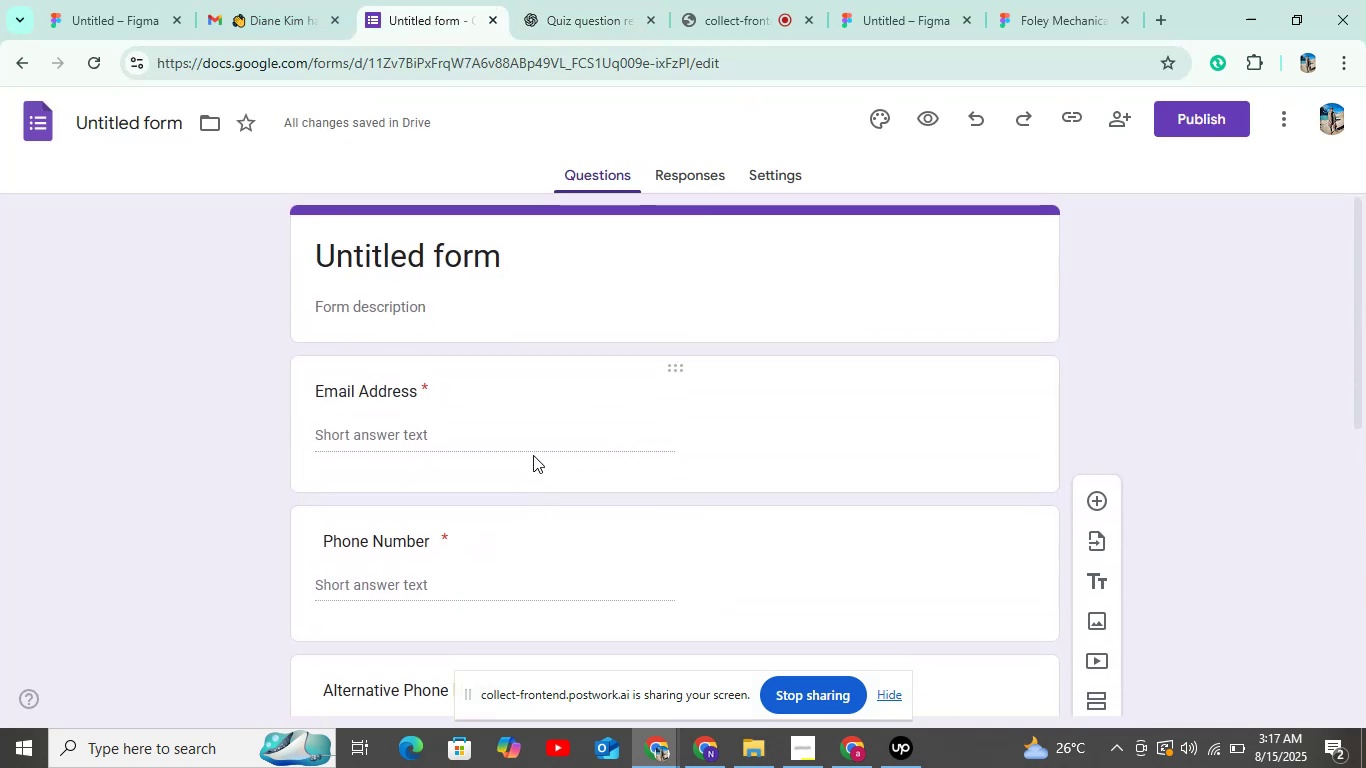 
scroll: coordinate [533, 455], scroll_direction: down, amount: 4.0
 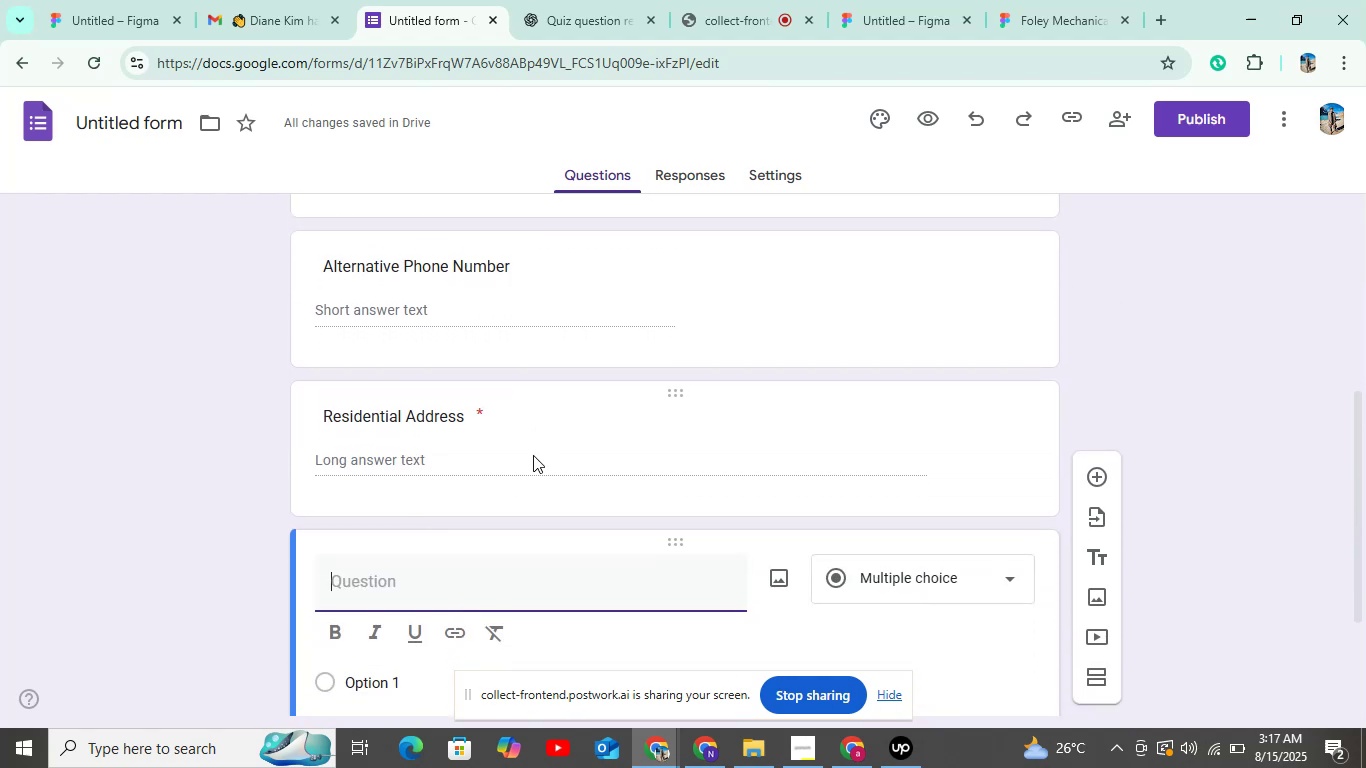 
key(Control+V)
 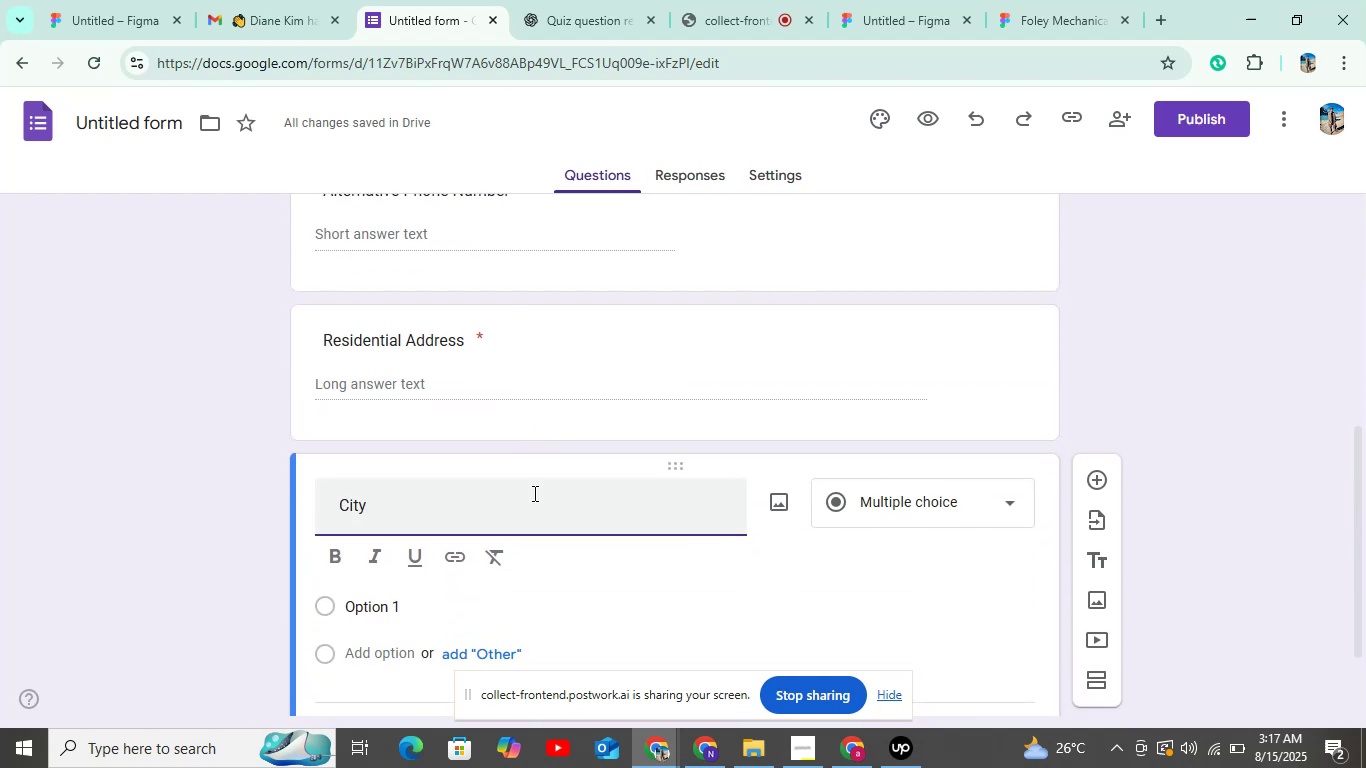 
scroll: coordinate [533, 493], scroll_direction: down, amount: 2.0
 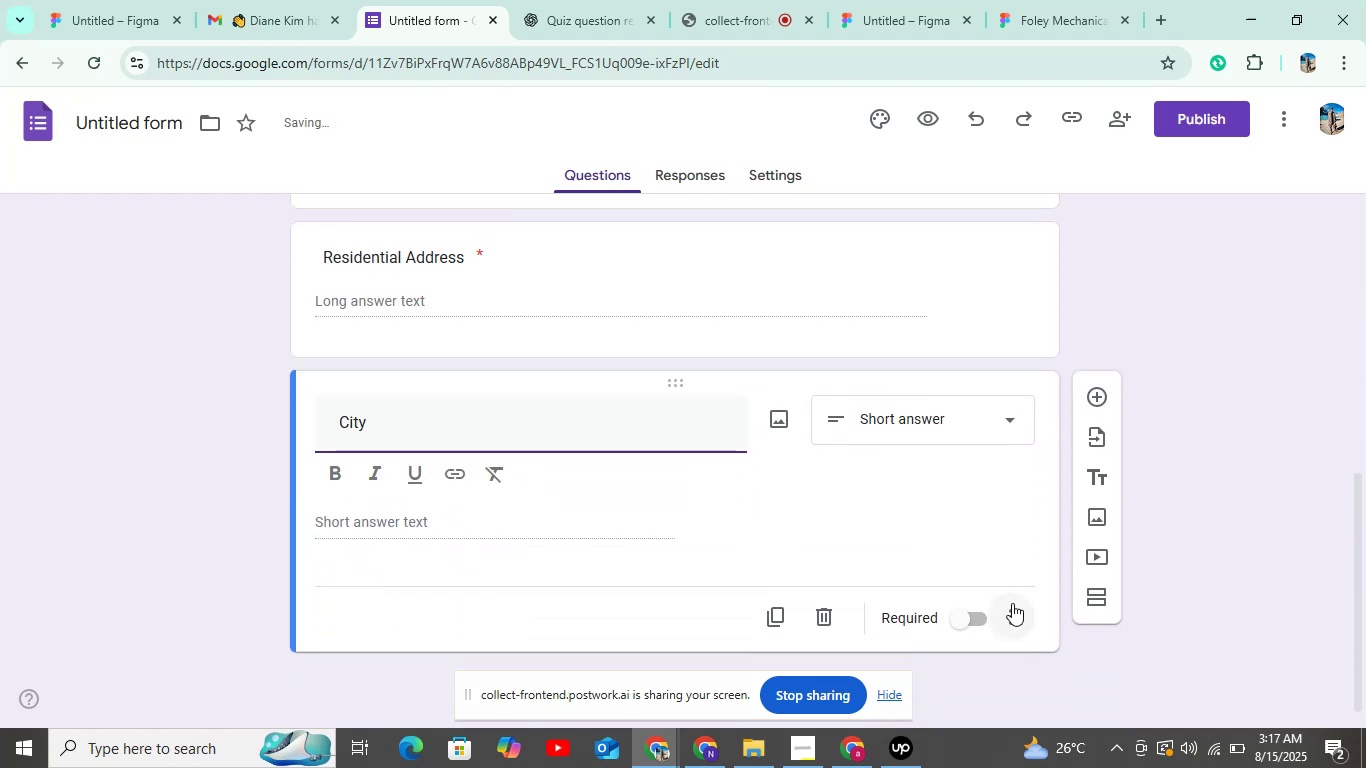 
left_click([973, 616])
 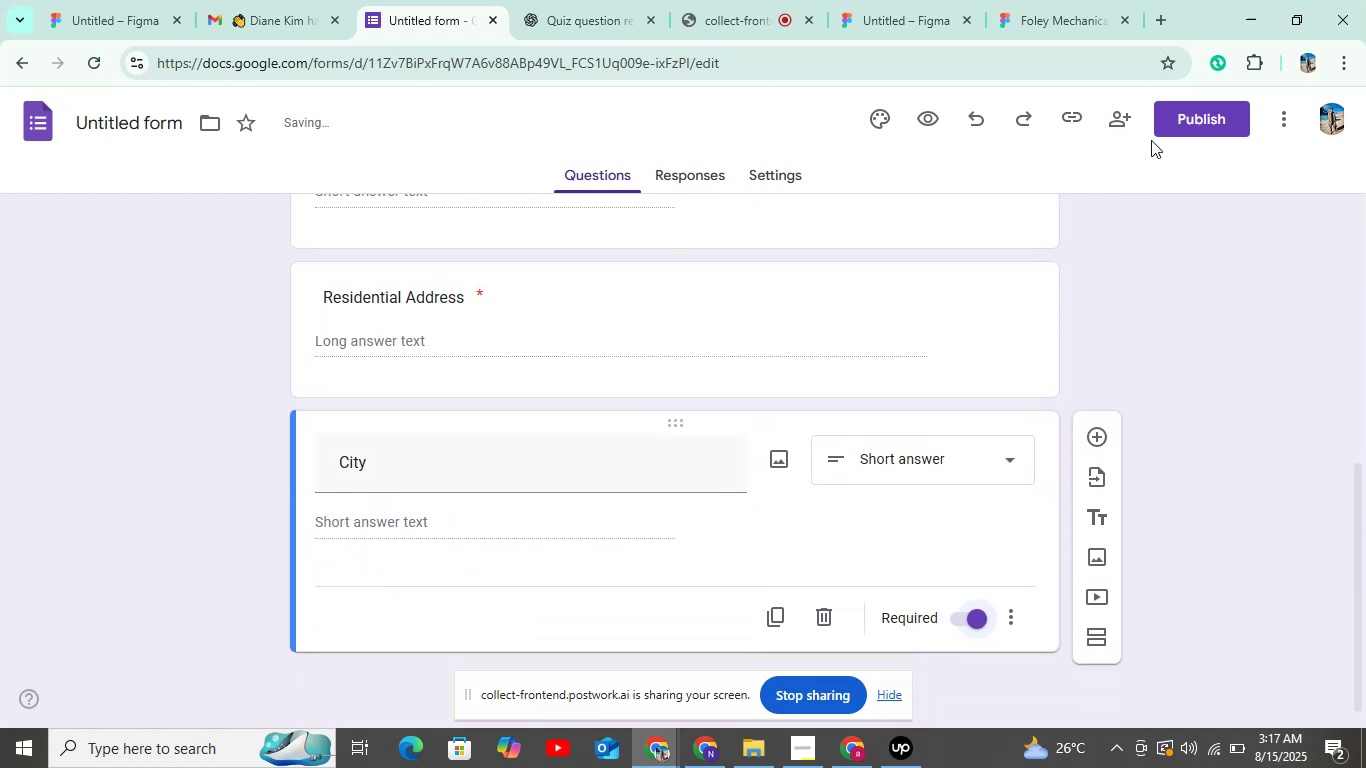 
left_click([1183, 101])
 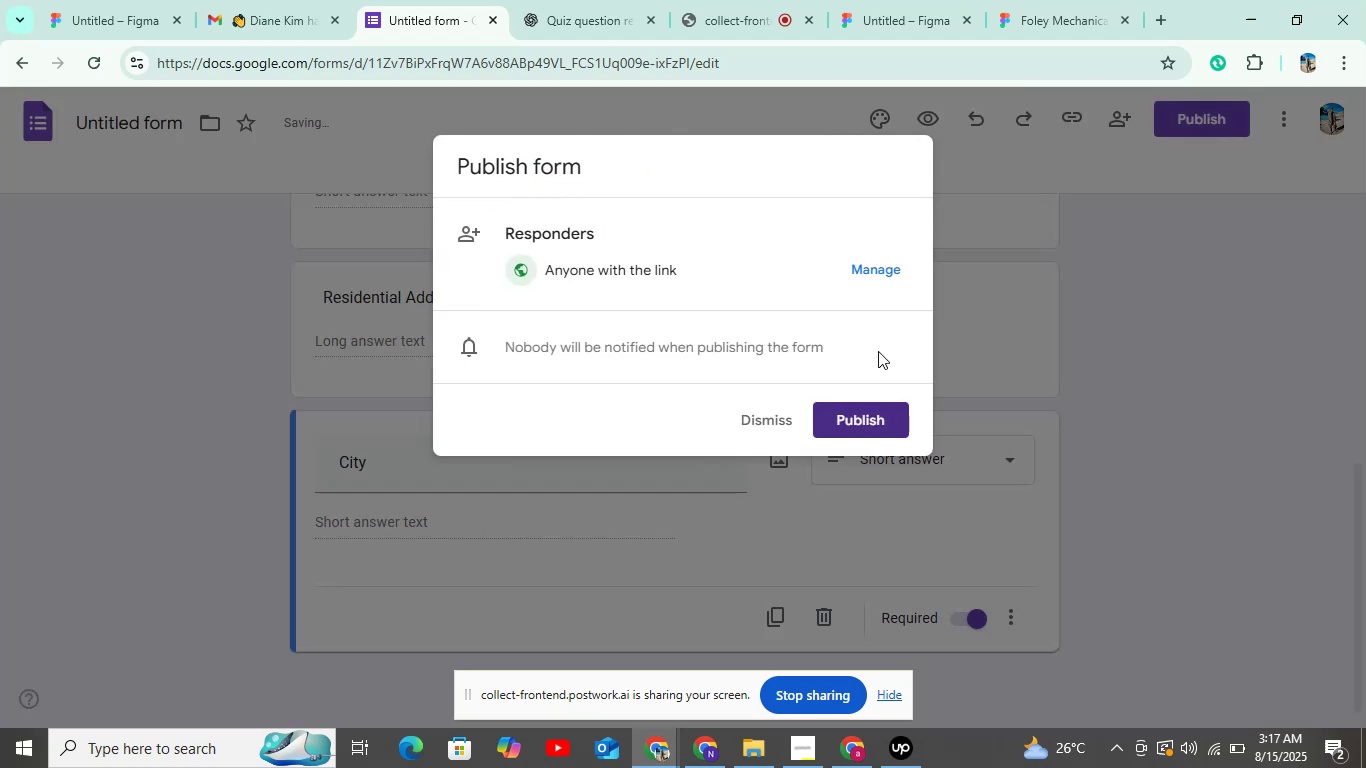 
left_click([846, 422])
 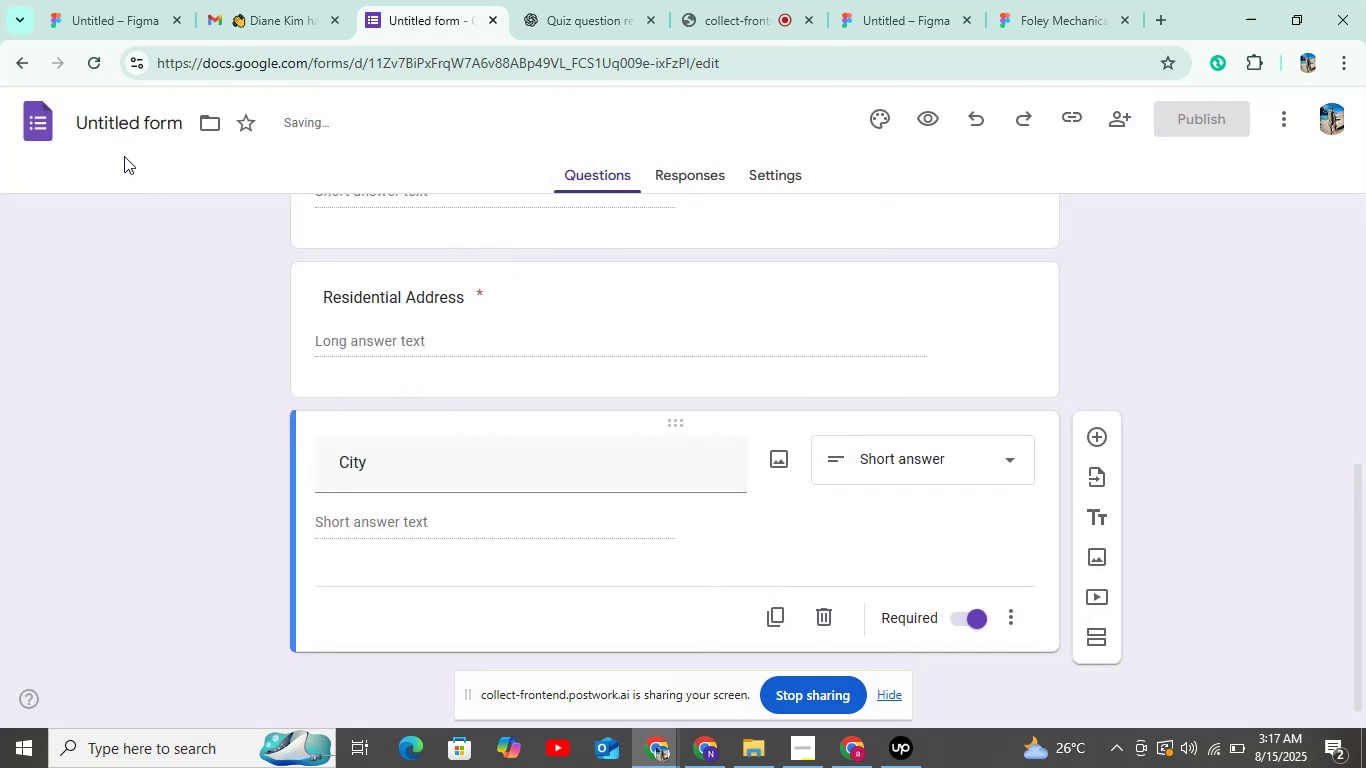 
left_click([26, 121])
 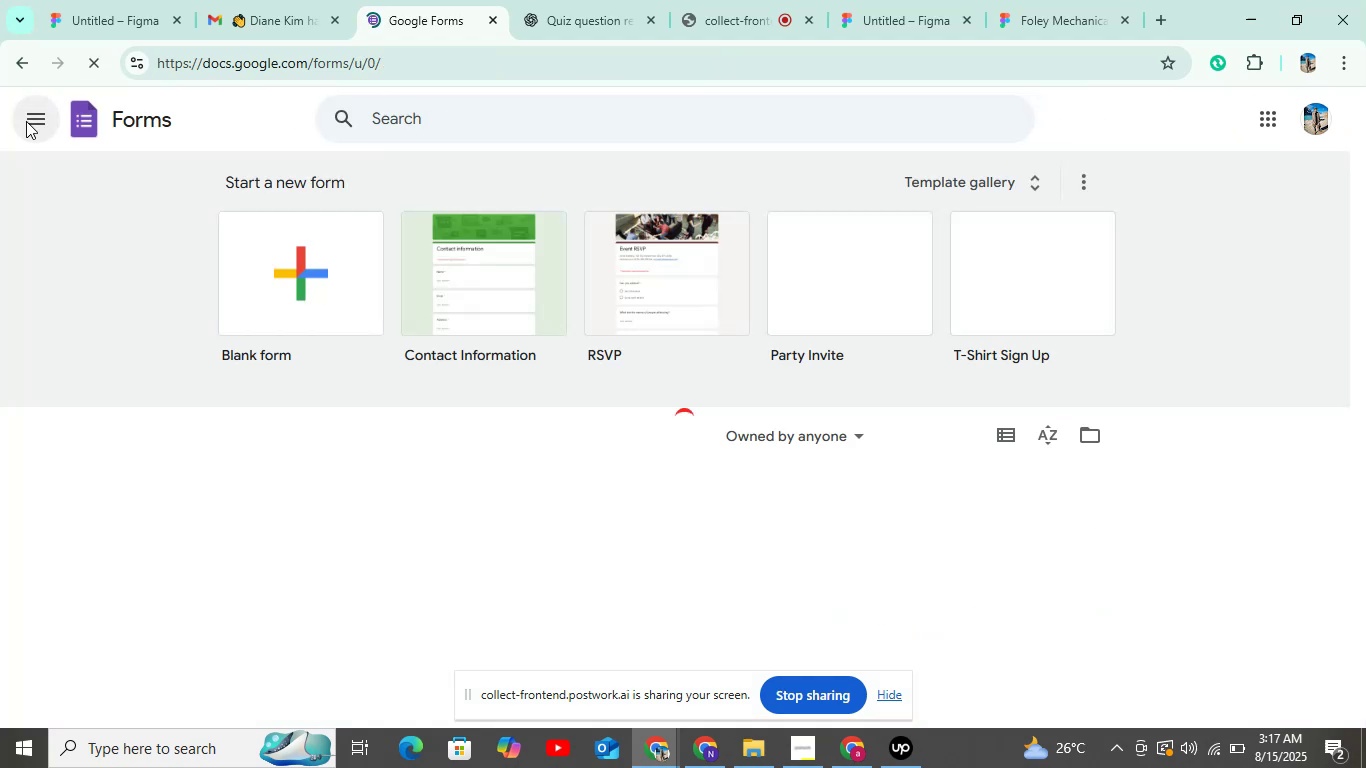 
left_click([348, 262])
 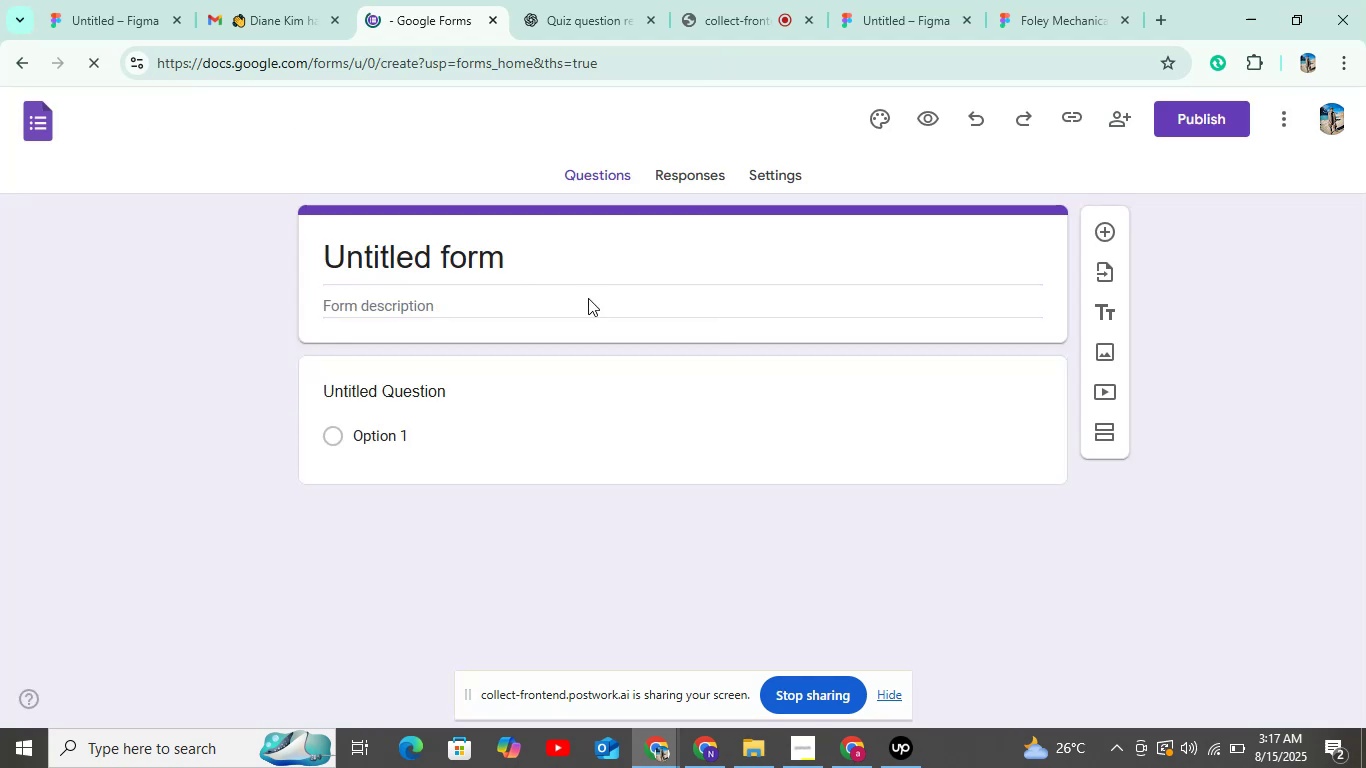 
left_click([451, 397])
 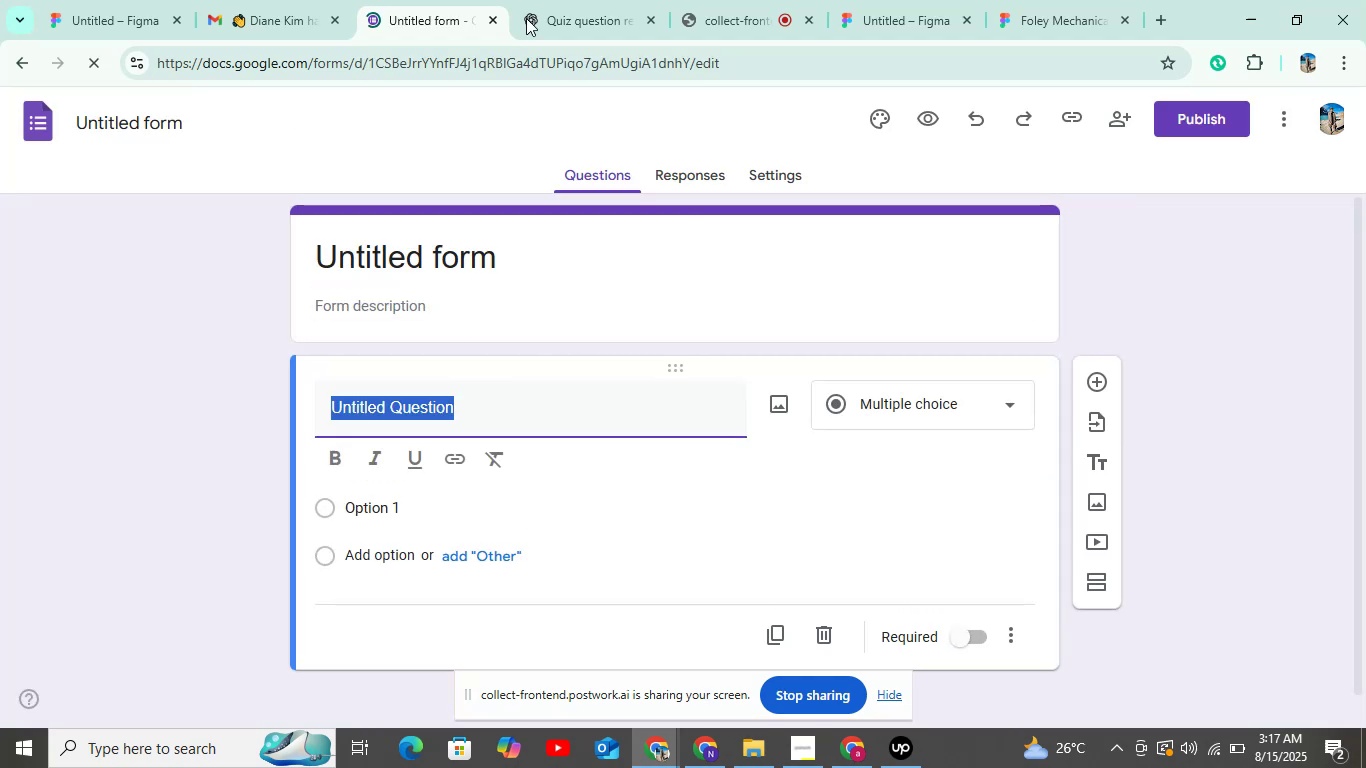 
left_click([571, 0])
 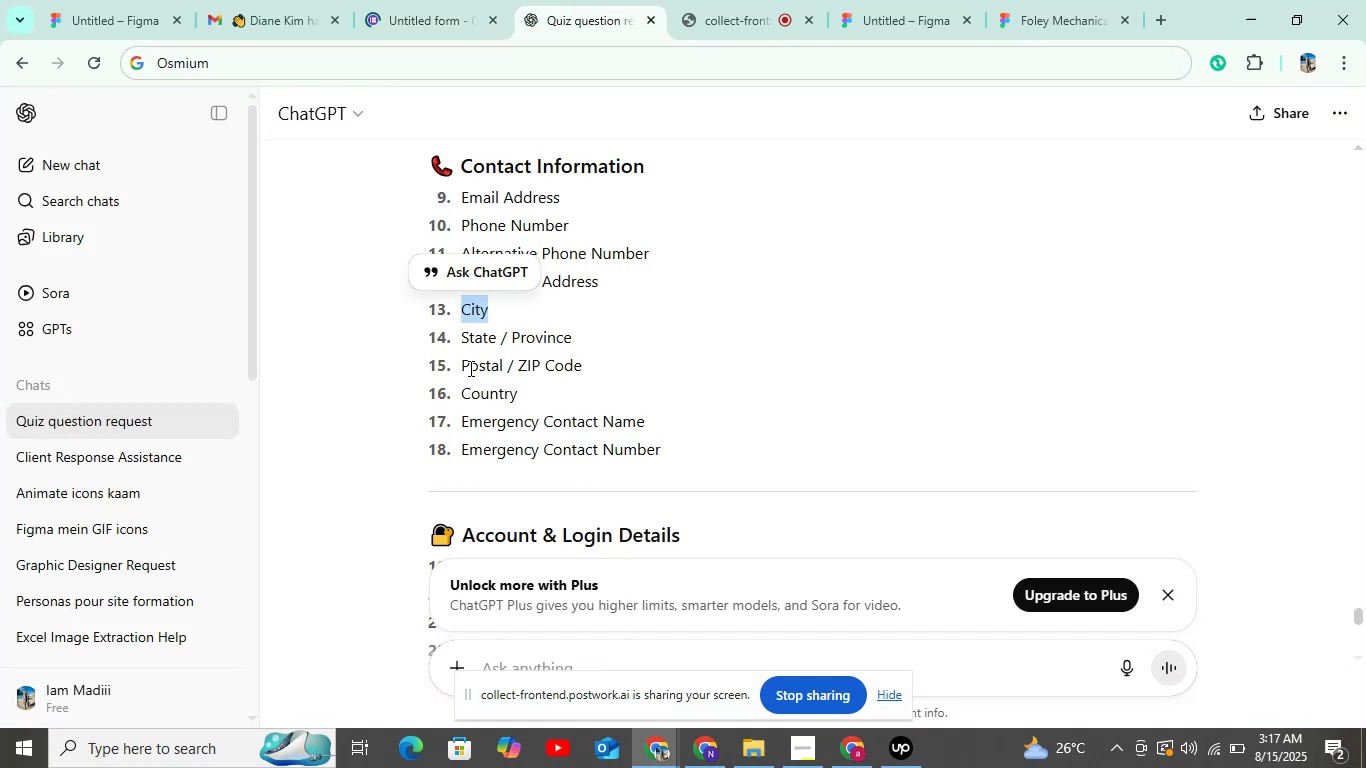 
left_click_drag(start_coordinate=[459, 336], to_coordinate=[593, 333])
 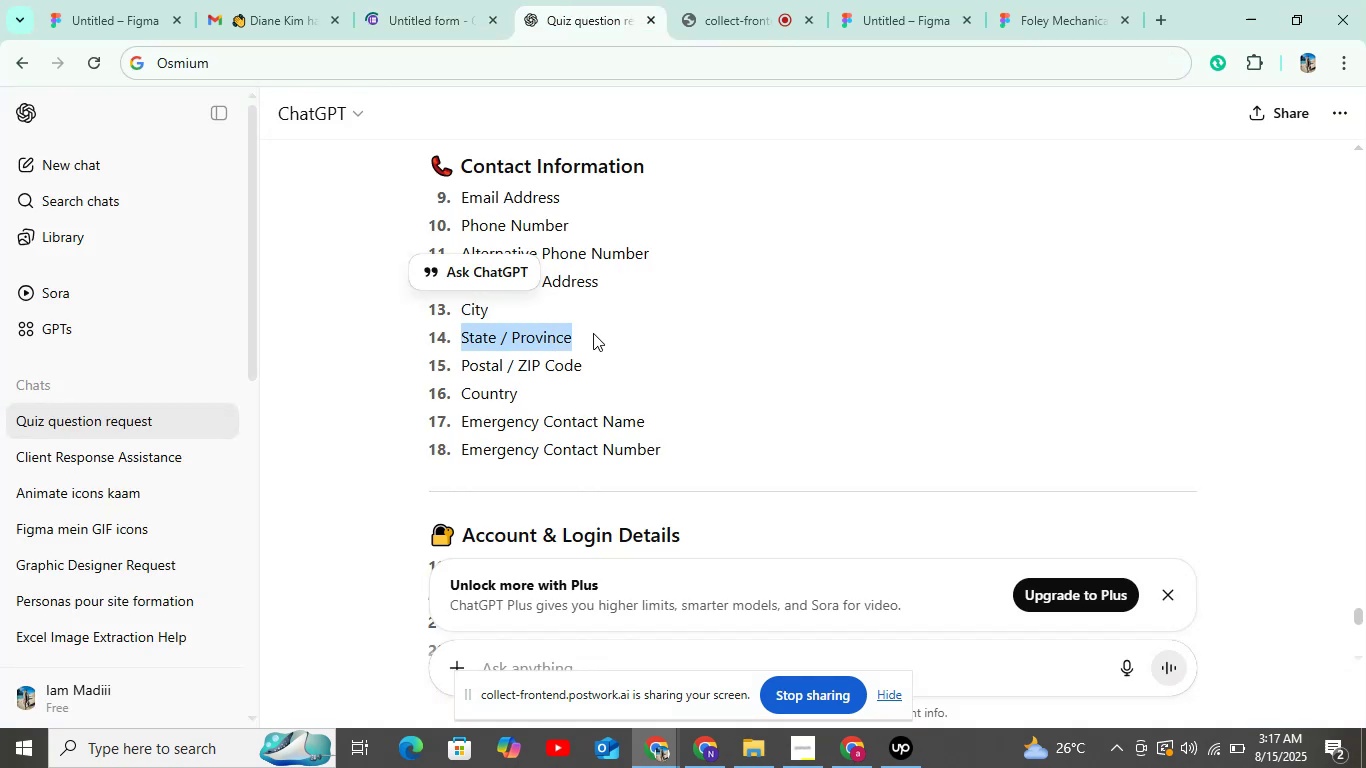 
key(Control+C)
 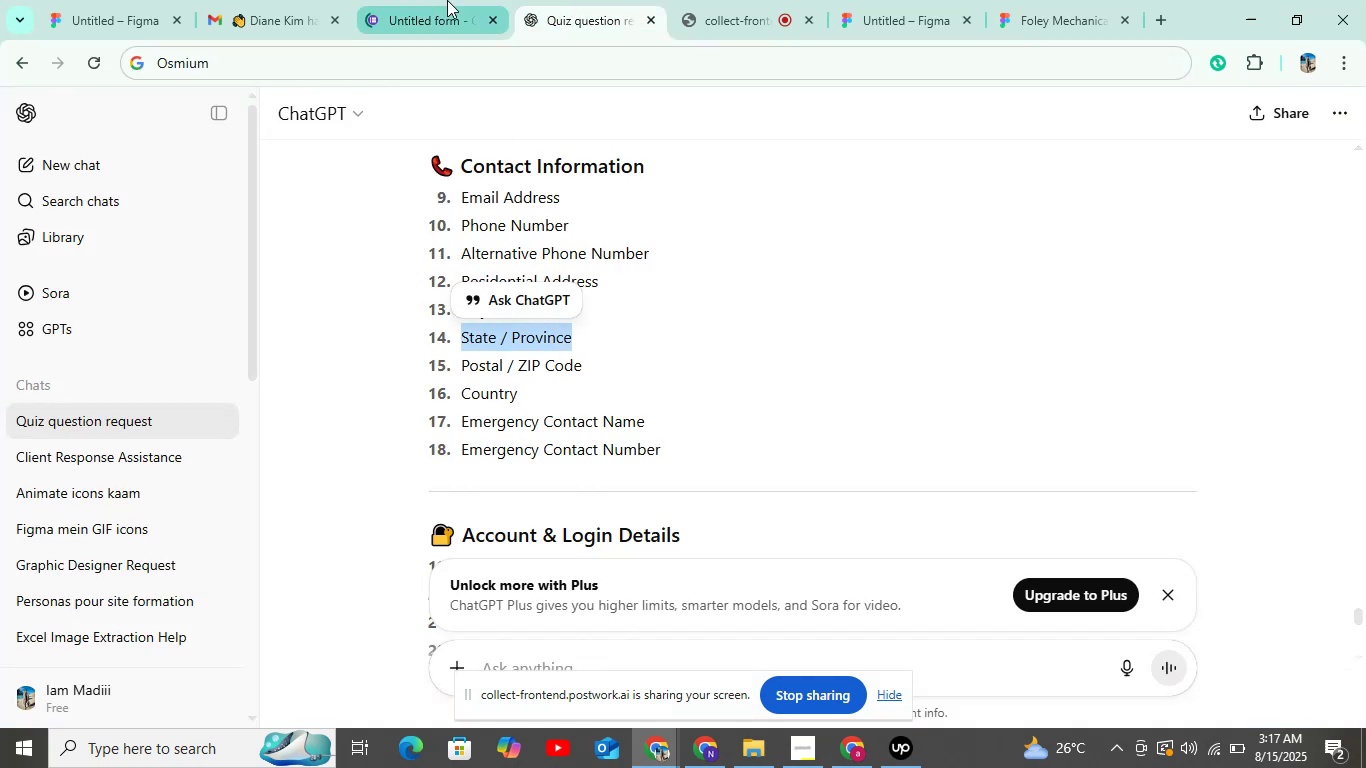 
left_click([447, 0])
 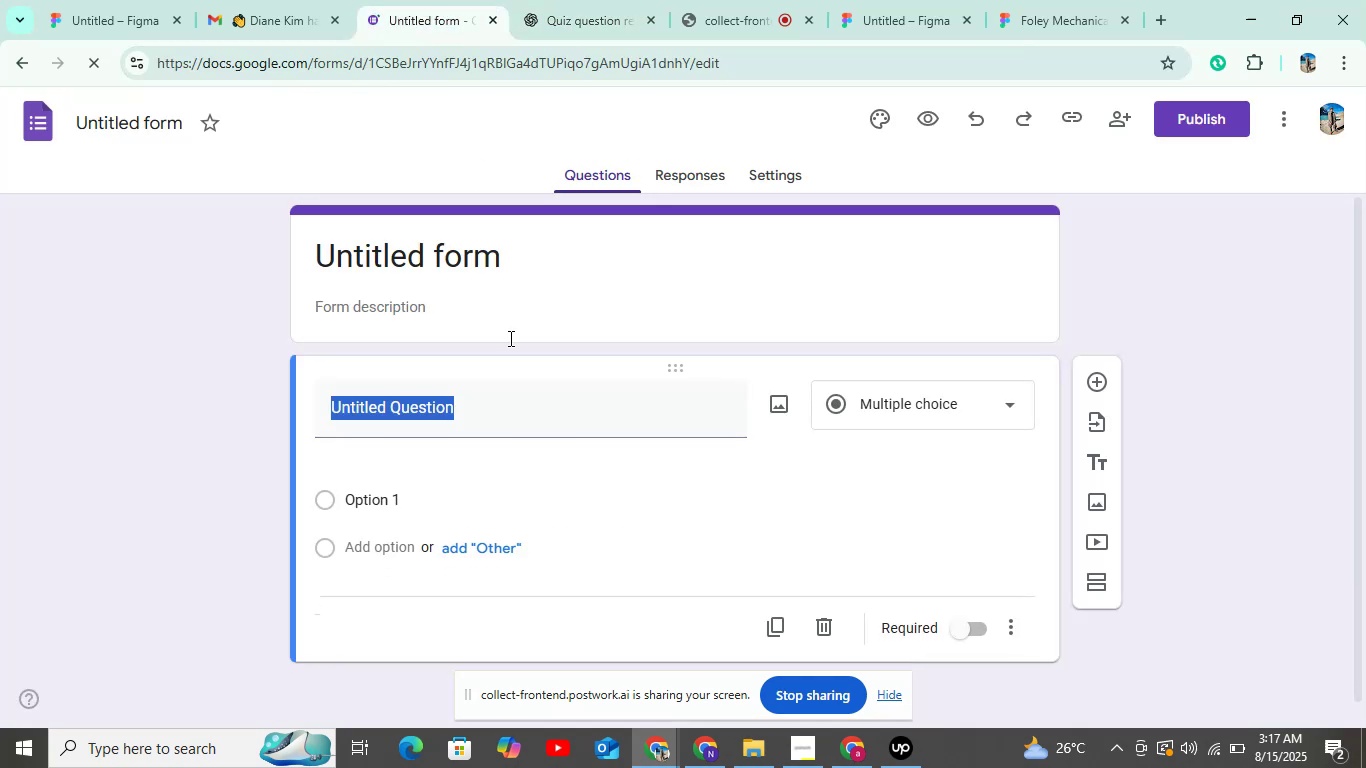 
key(Control+V)
 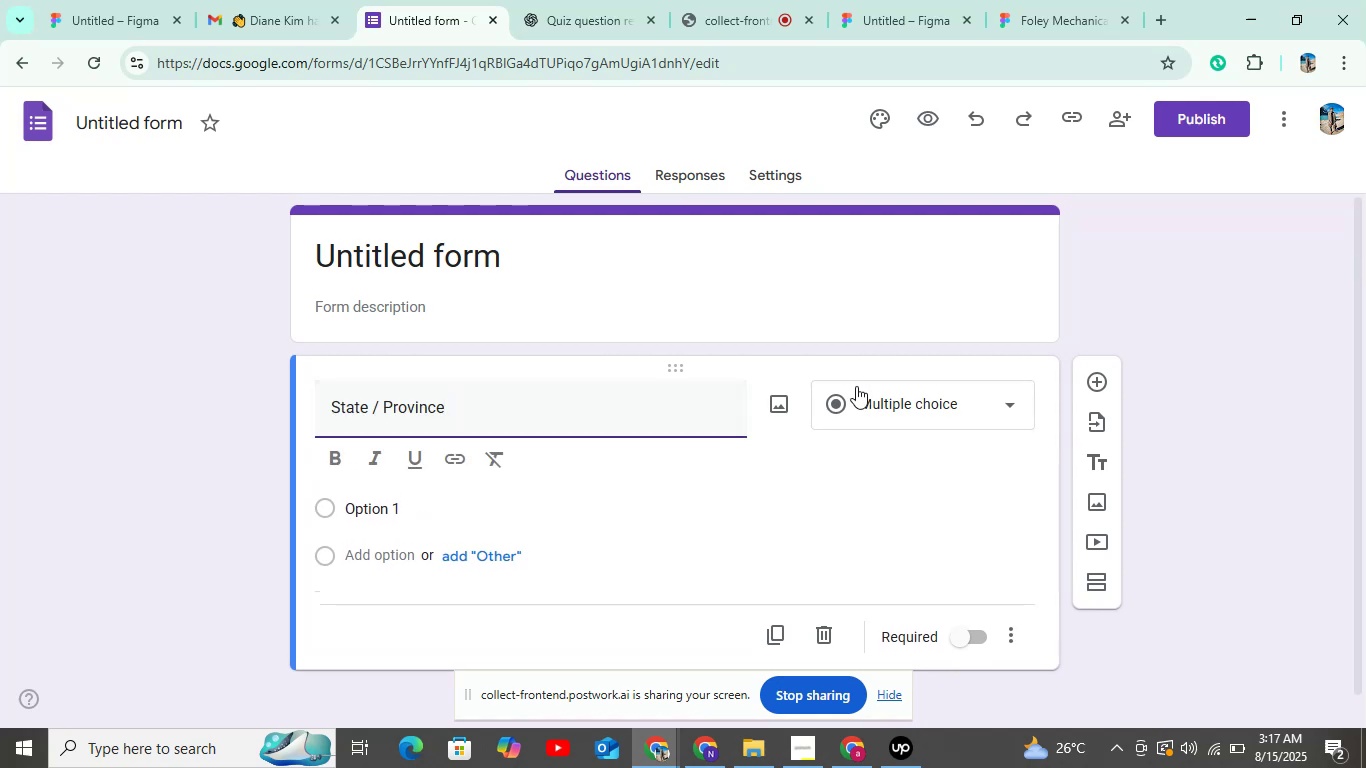 
left_click([903, 397])
 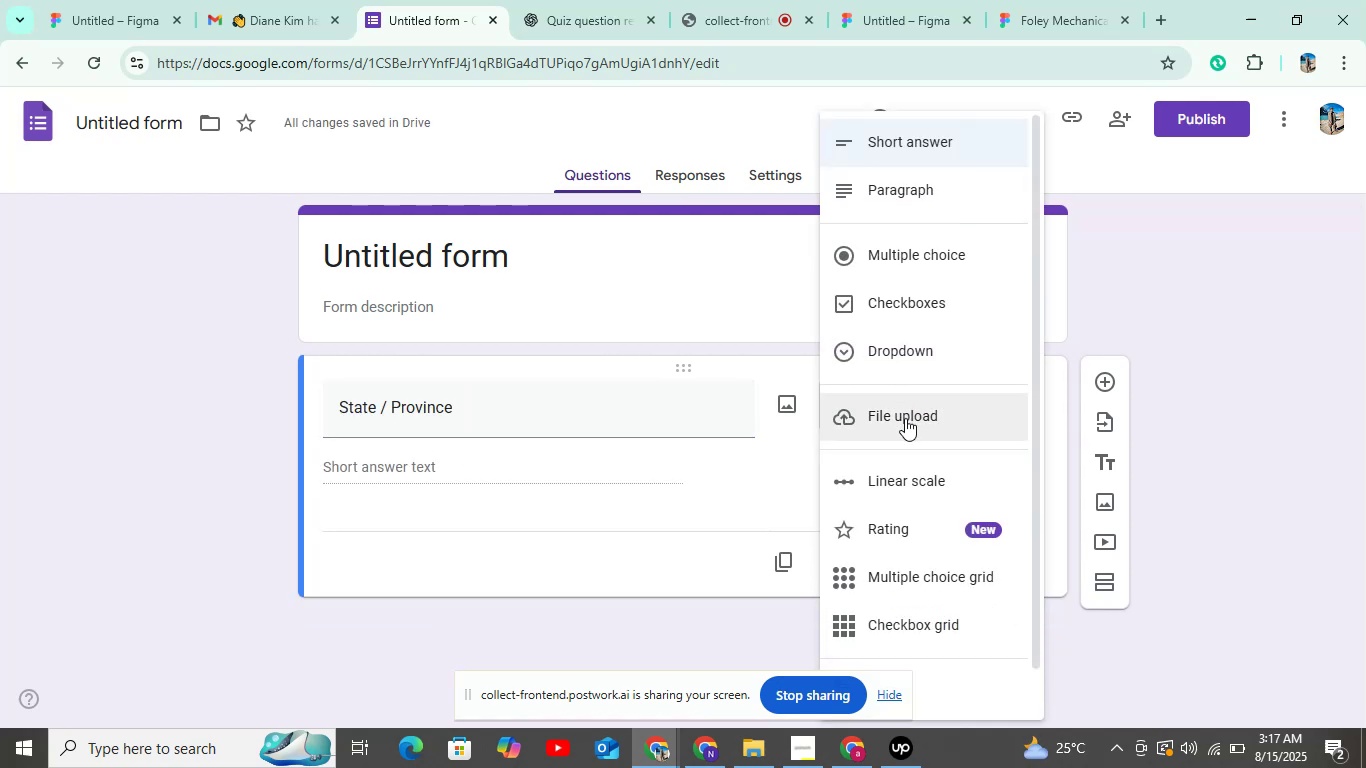 
wait(5.27)
 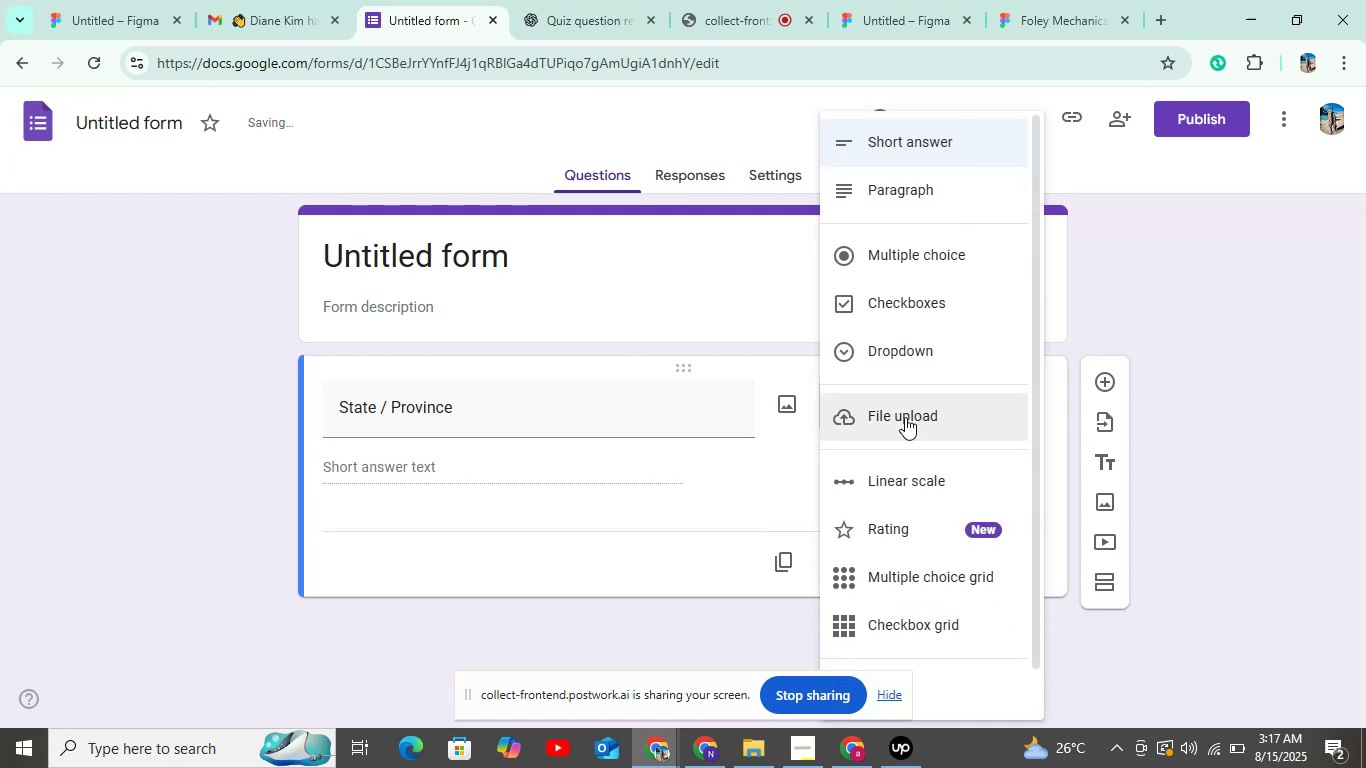 
left_click([910, 573])
 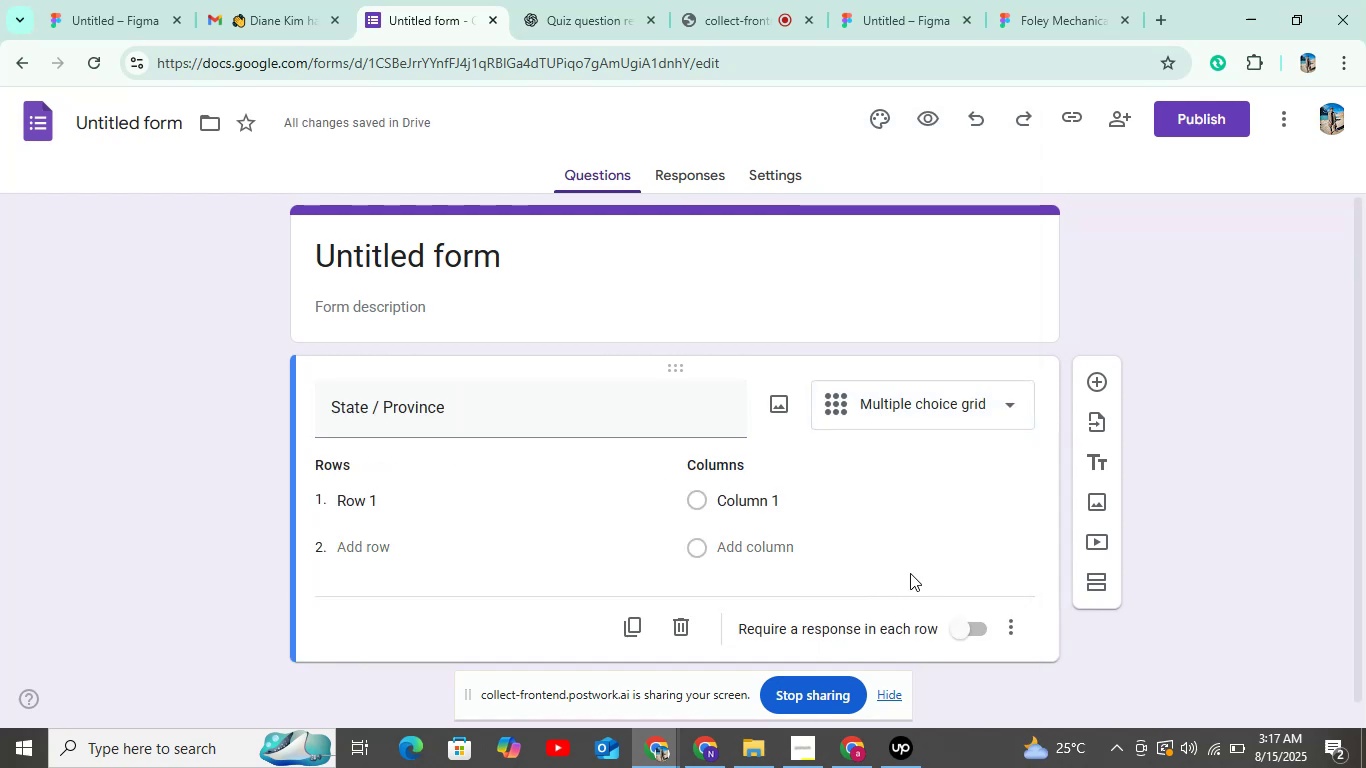 
left_click([693, 504])
 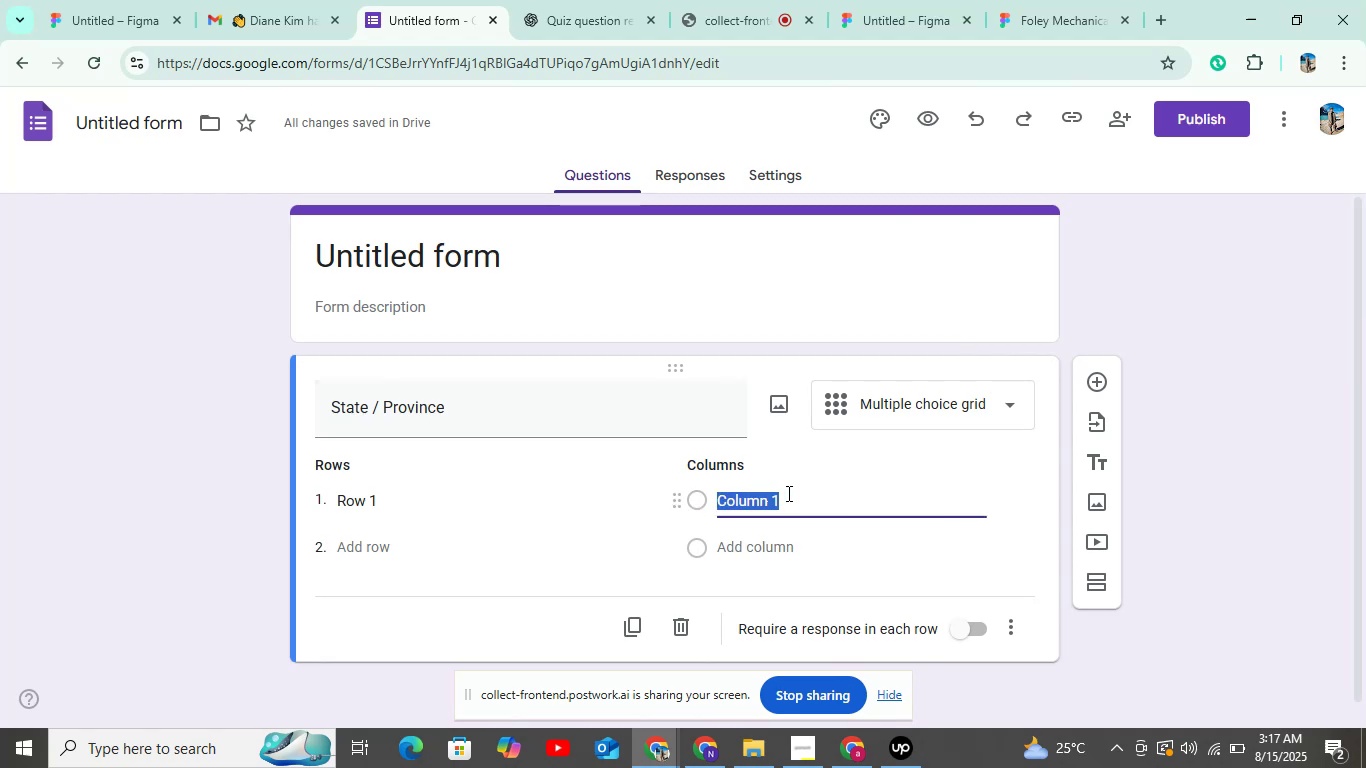 
key(CapsLock)
 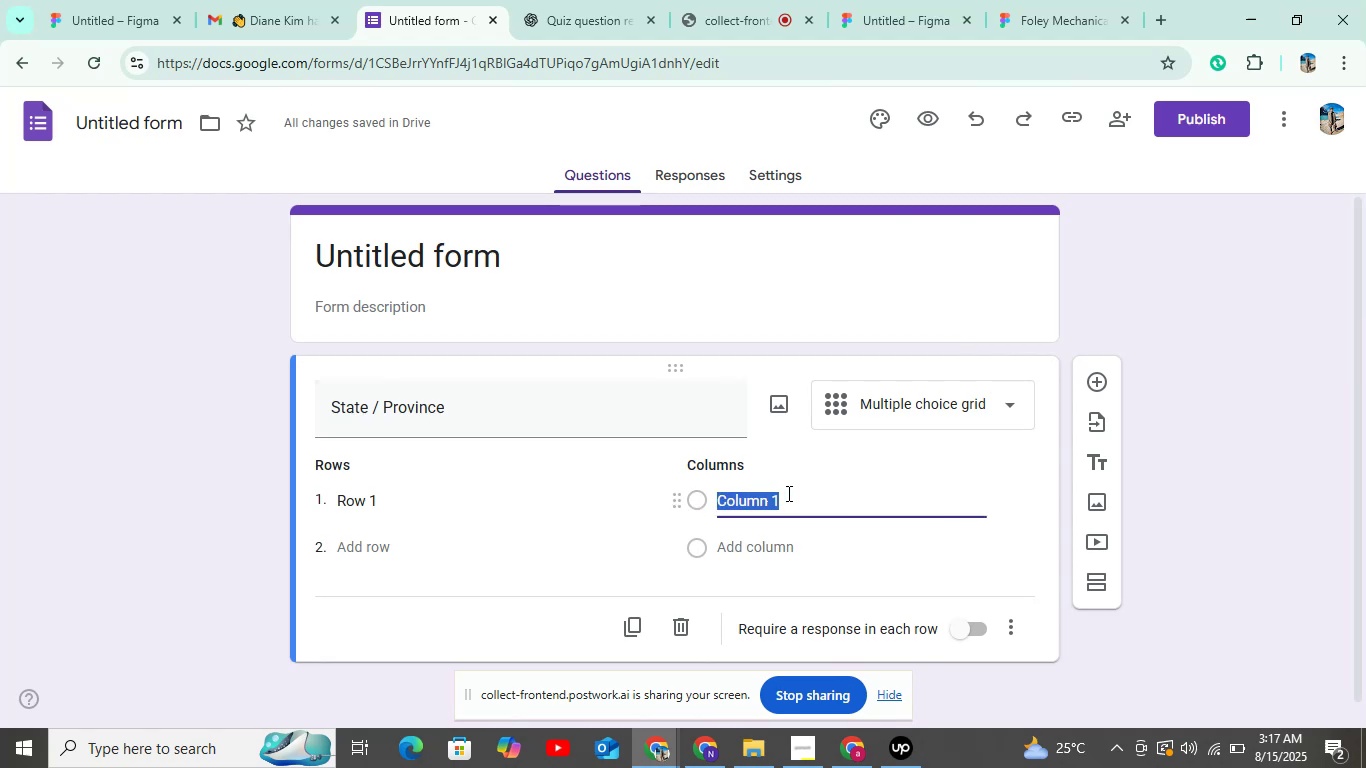 
type(PUN)
key(Backspace)
type(NJAB)
 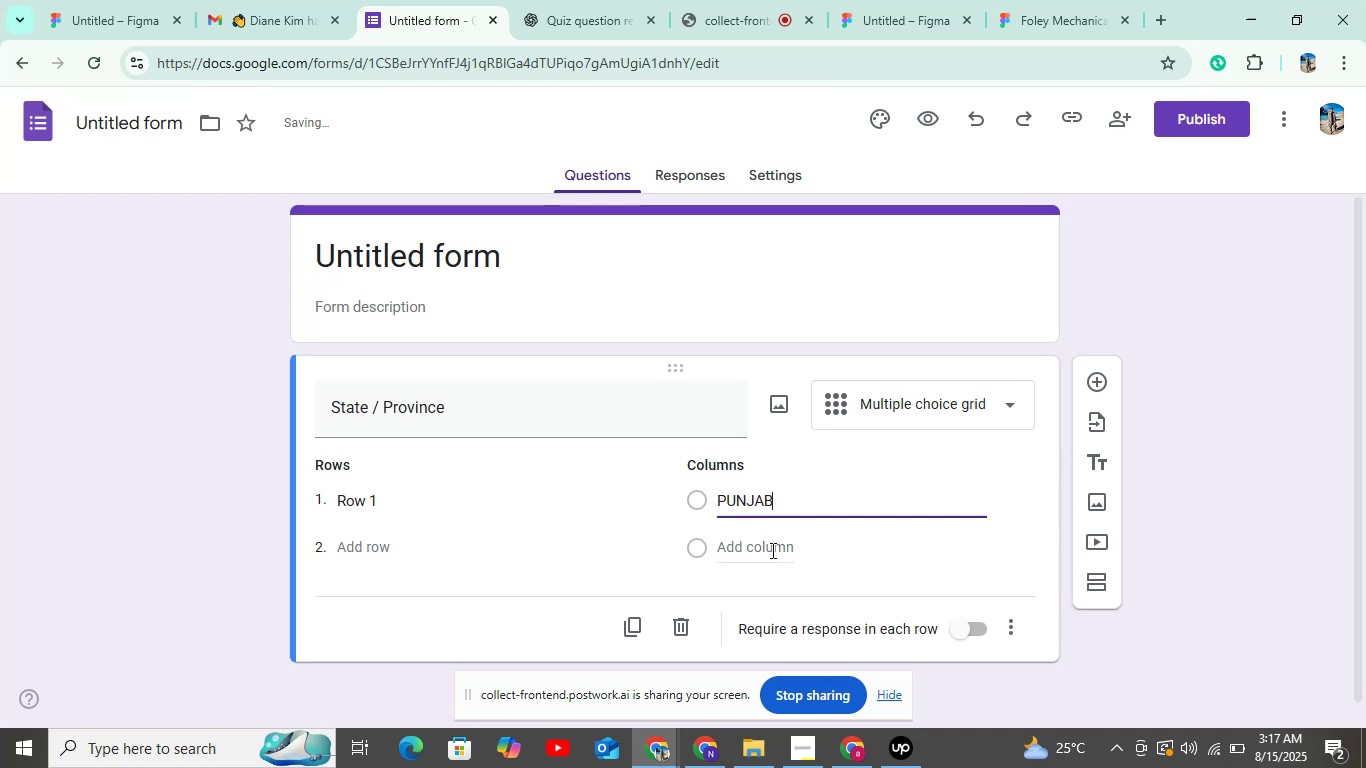 
left_click([771, 550])
 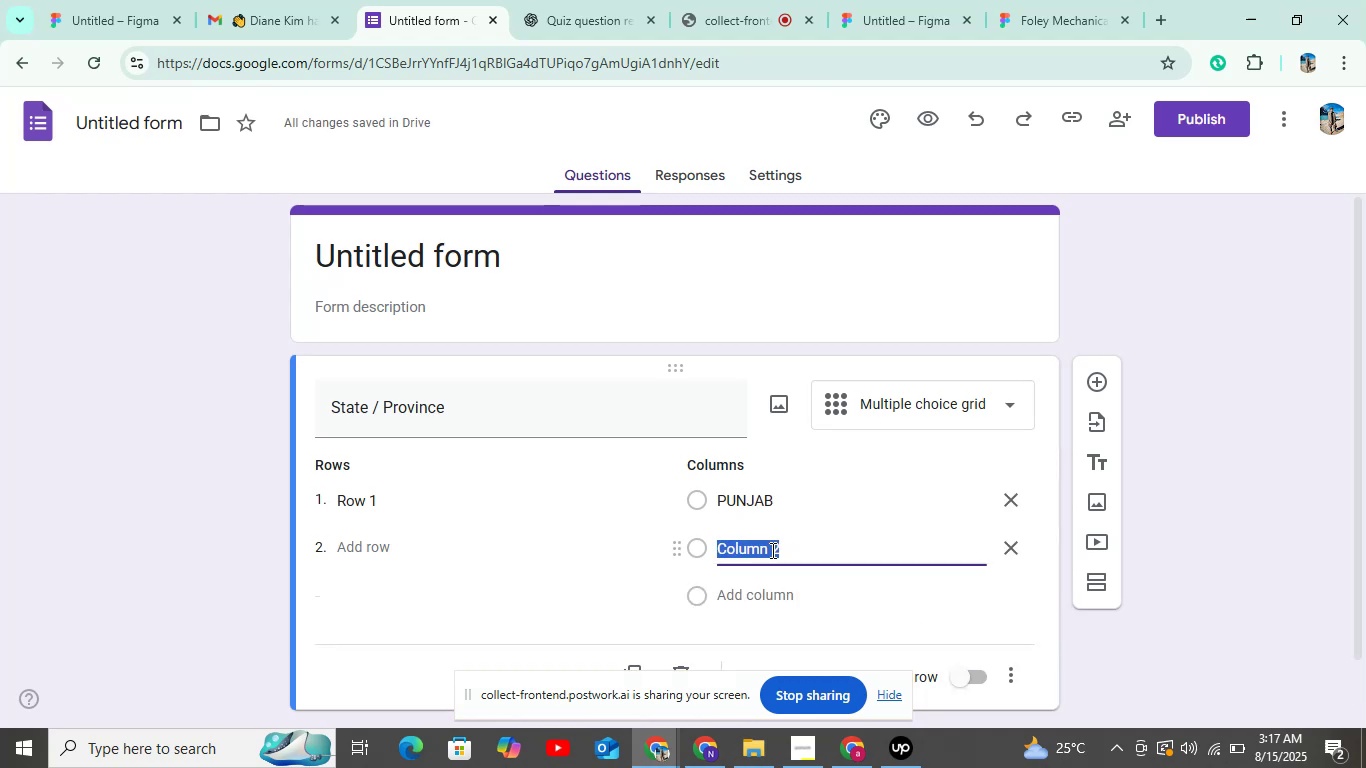 
type(SINDH)
 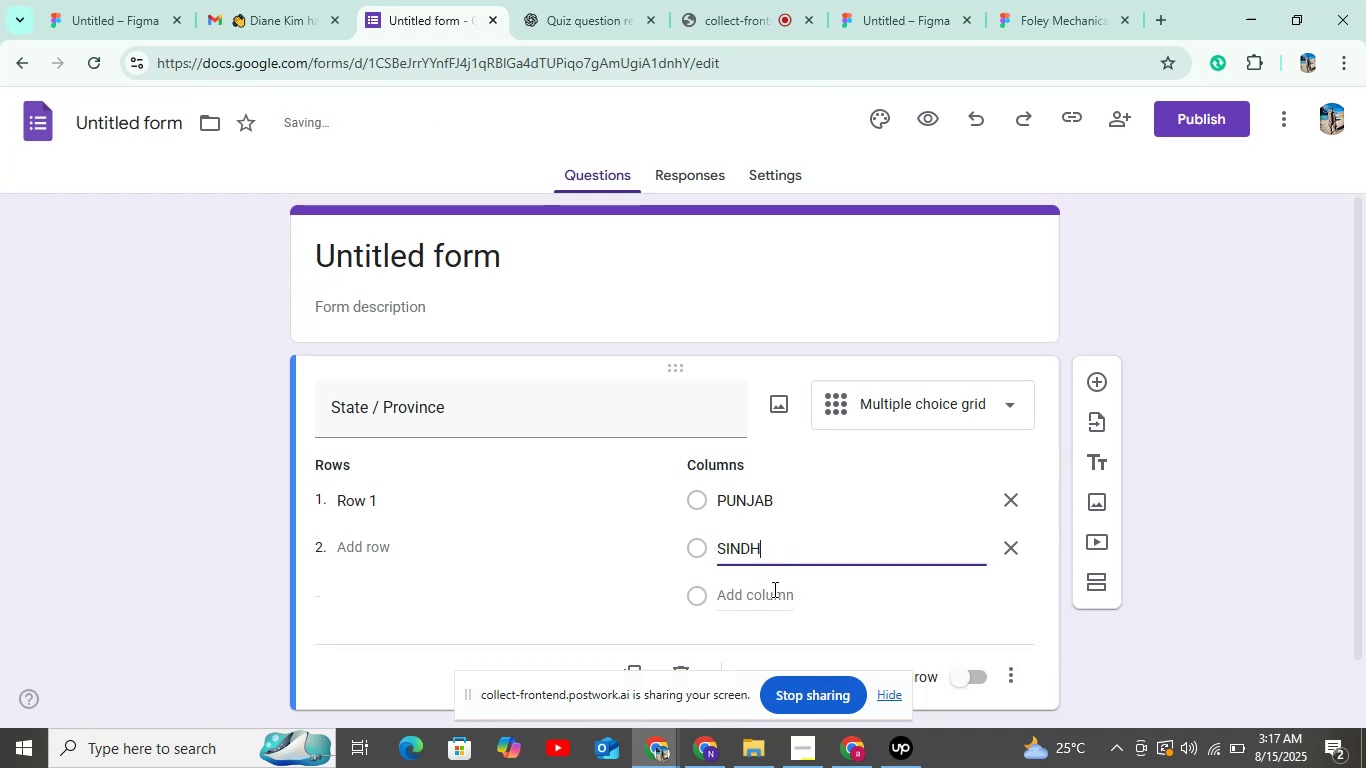 
left_click([773, 589])
 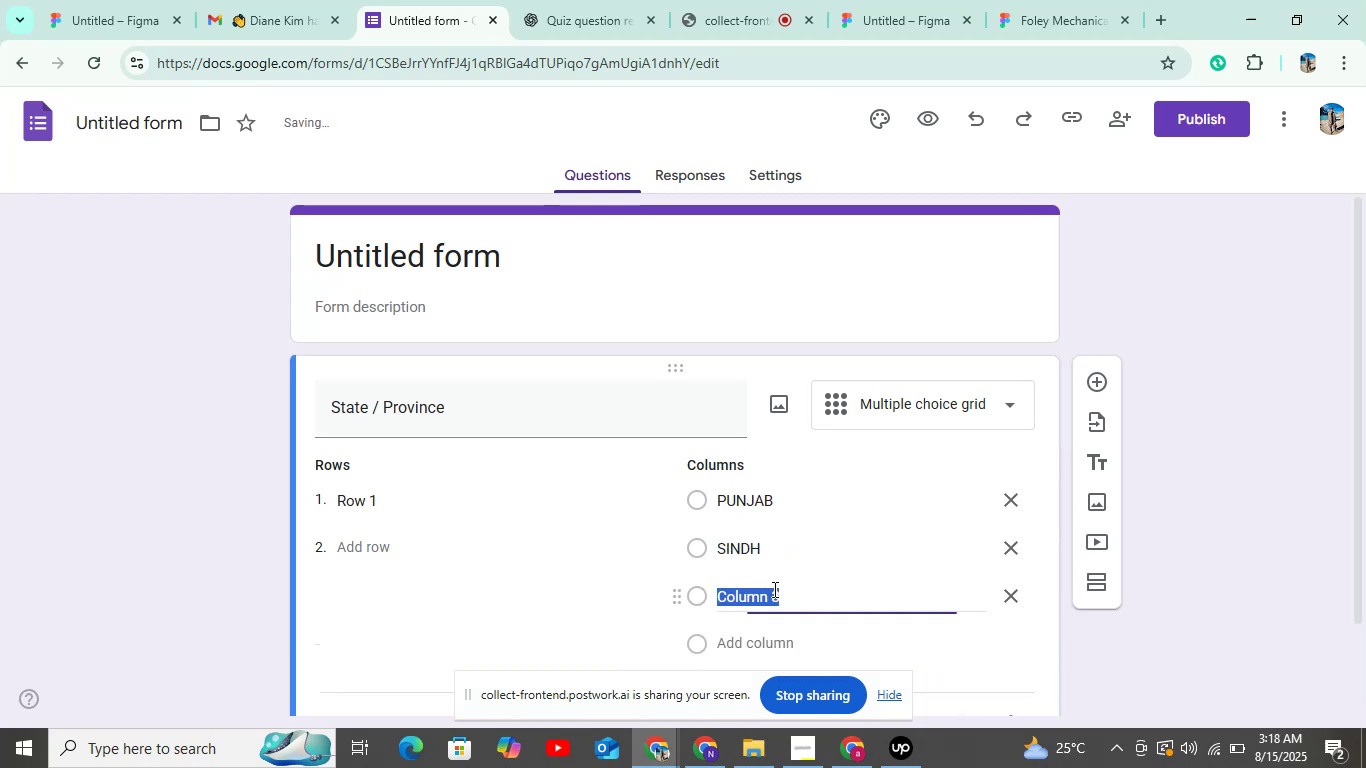 
type(KPK)
 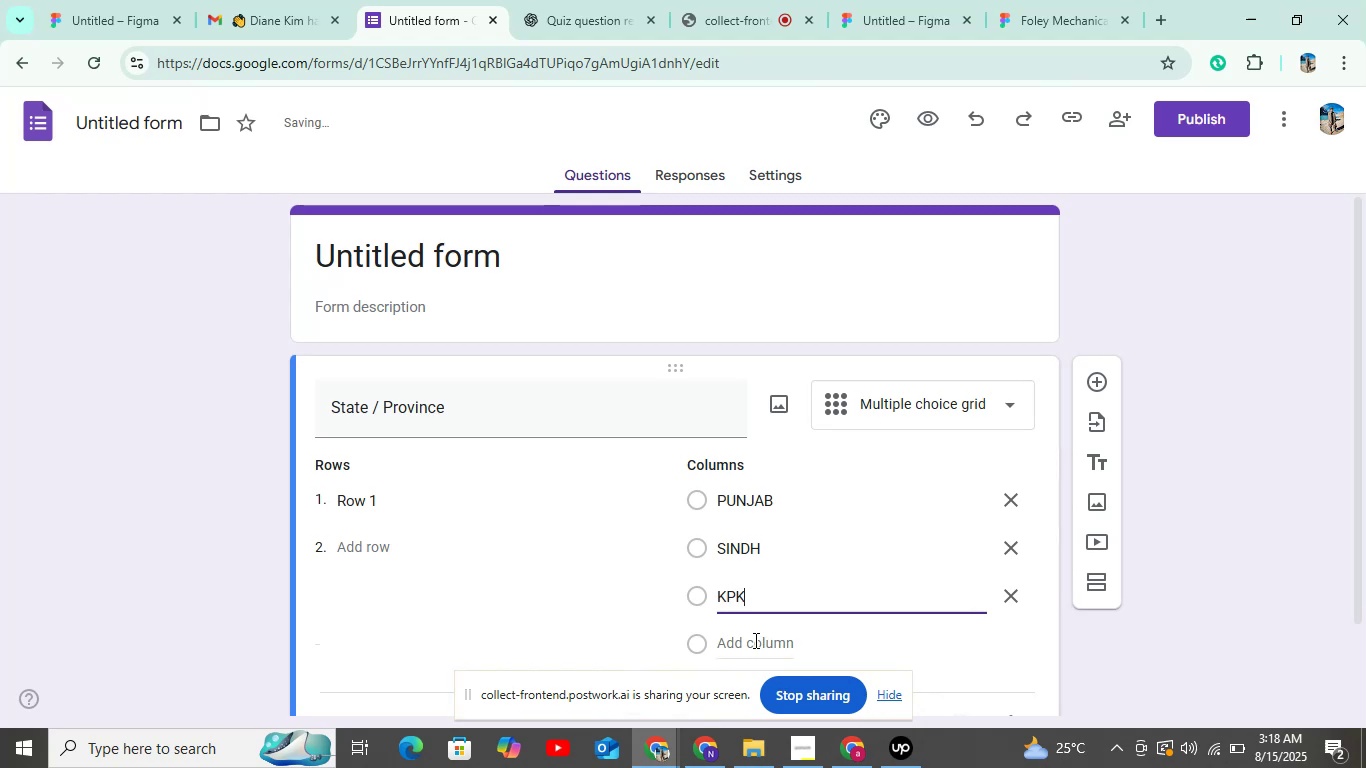 
left_click([754, 640])
 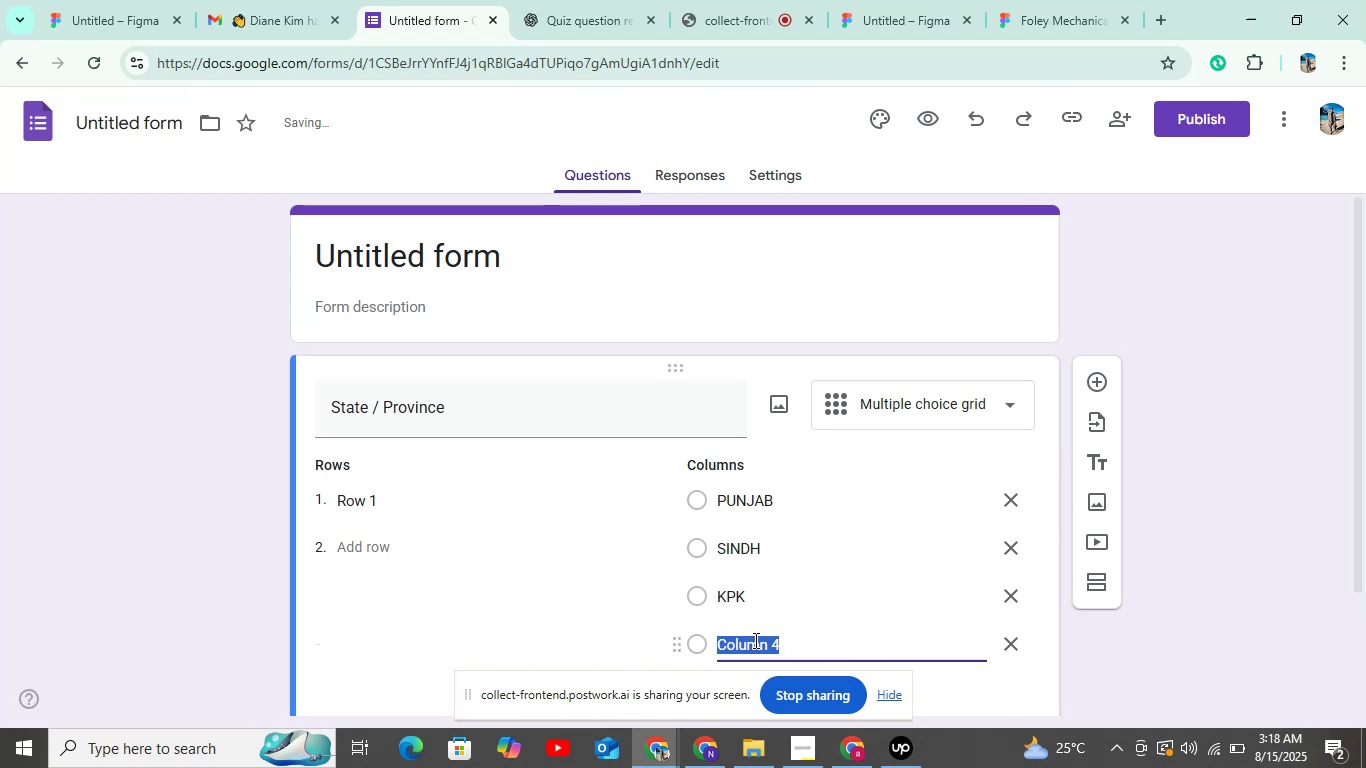 
type(BALOCHISTAN)
 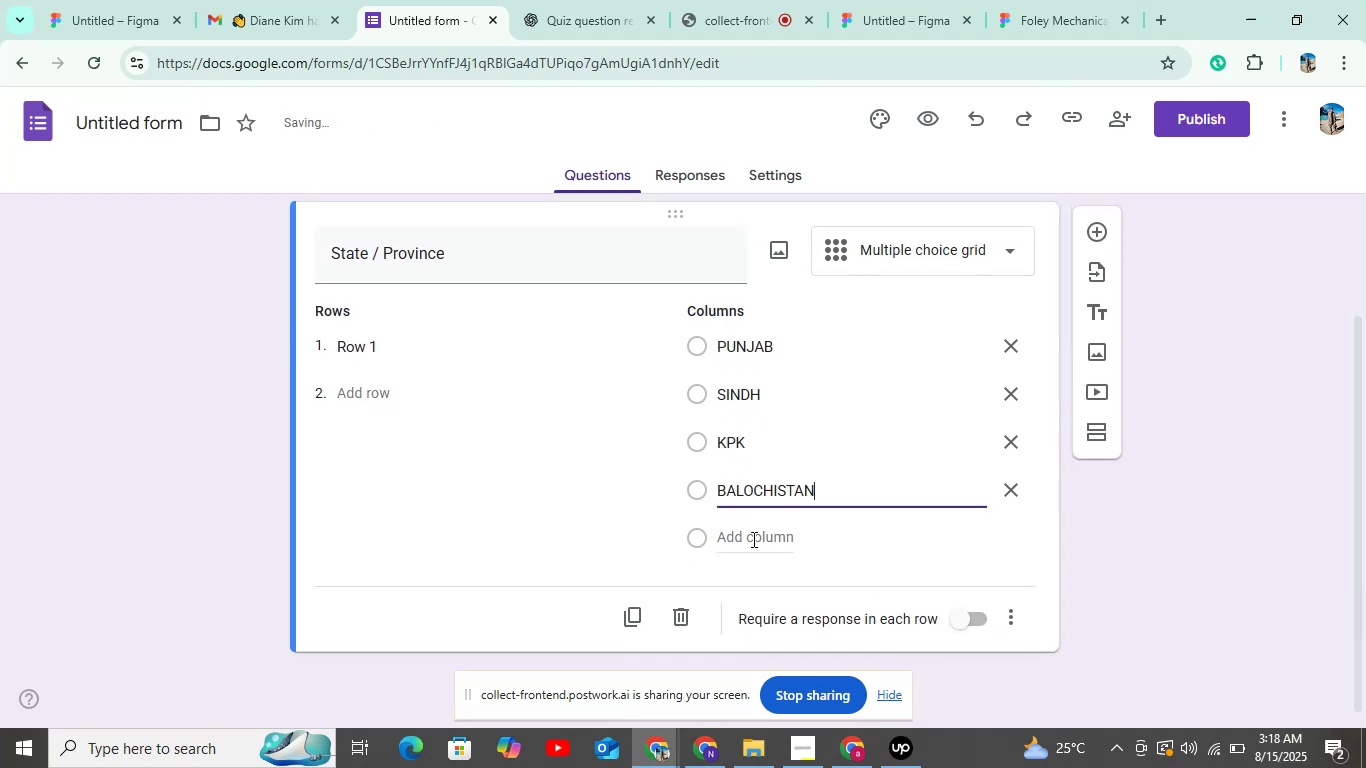 
left_click([752, 539])
 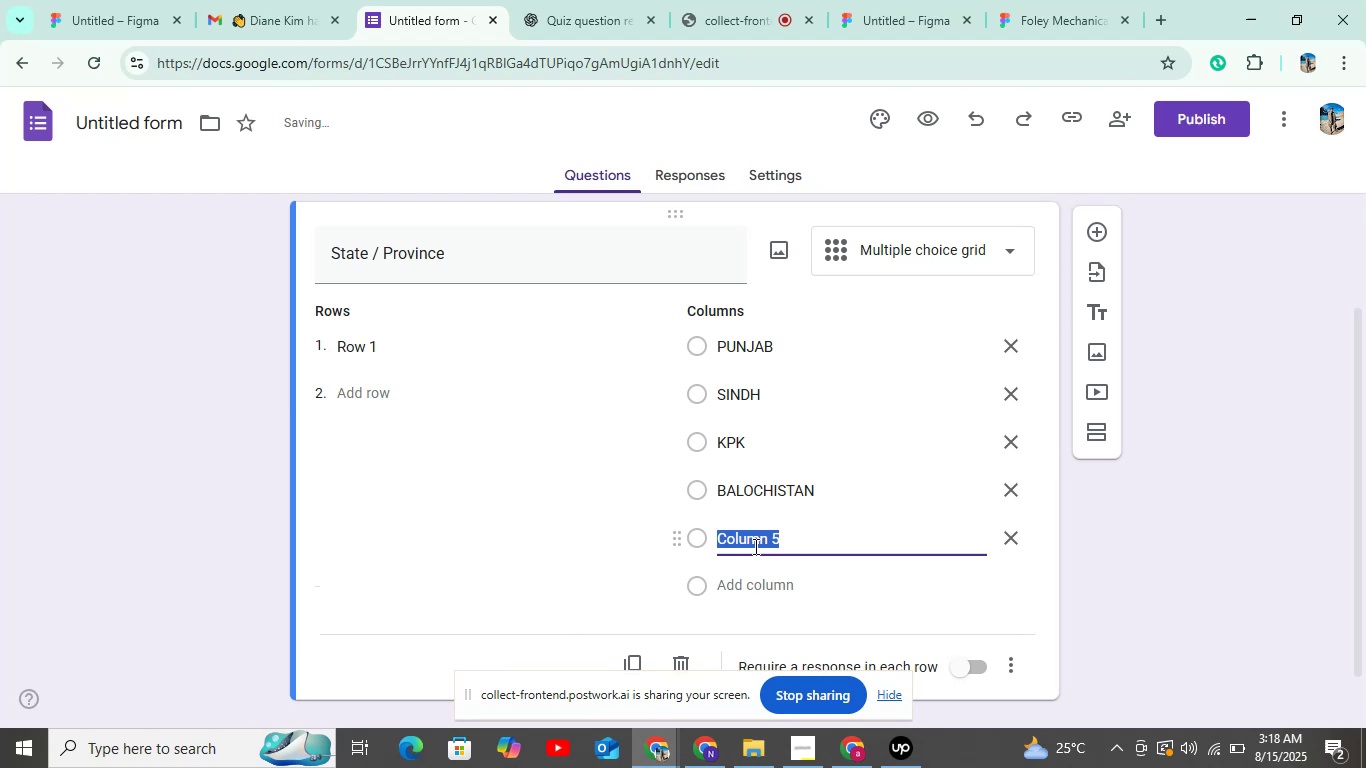 
type(GILGIT BALTISTAN)
 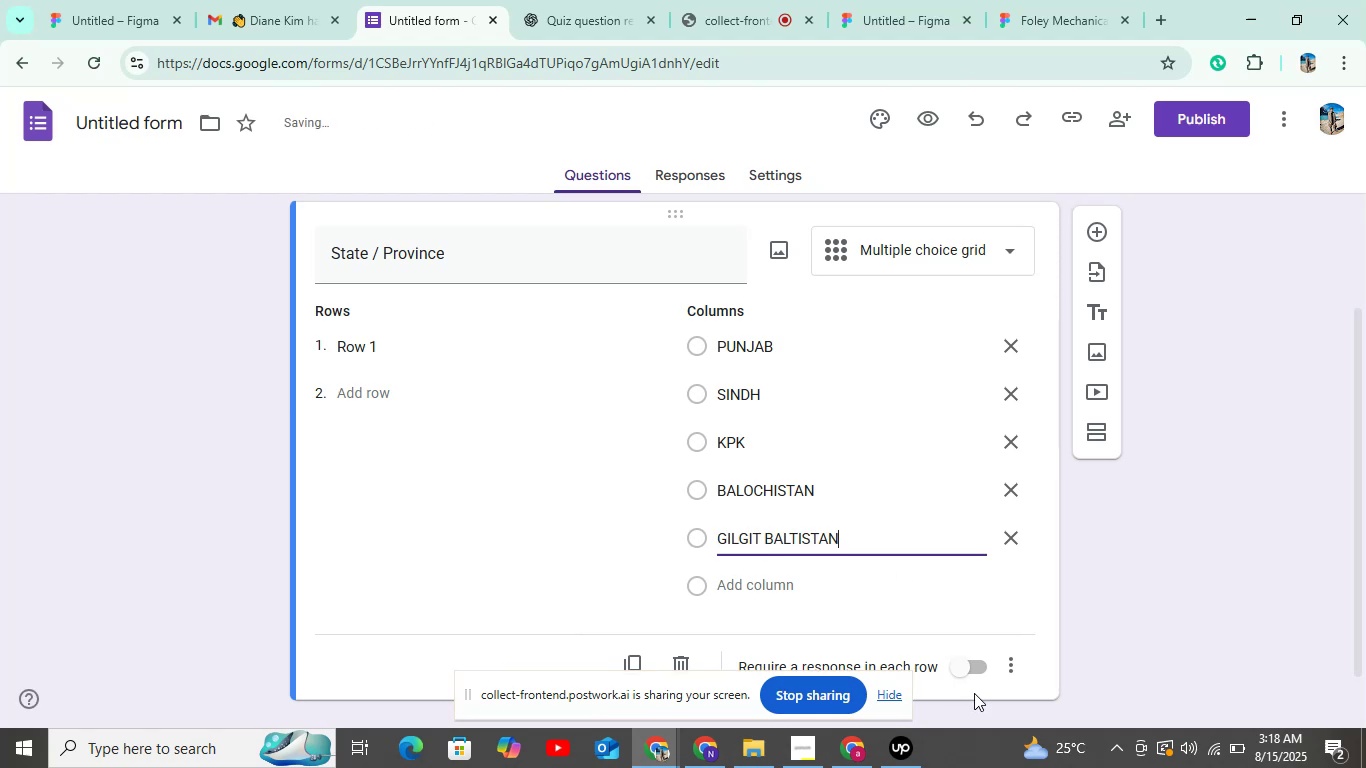 
left_click([970, 655])
 